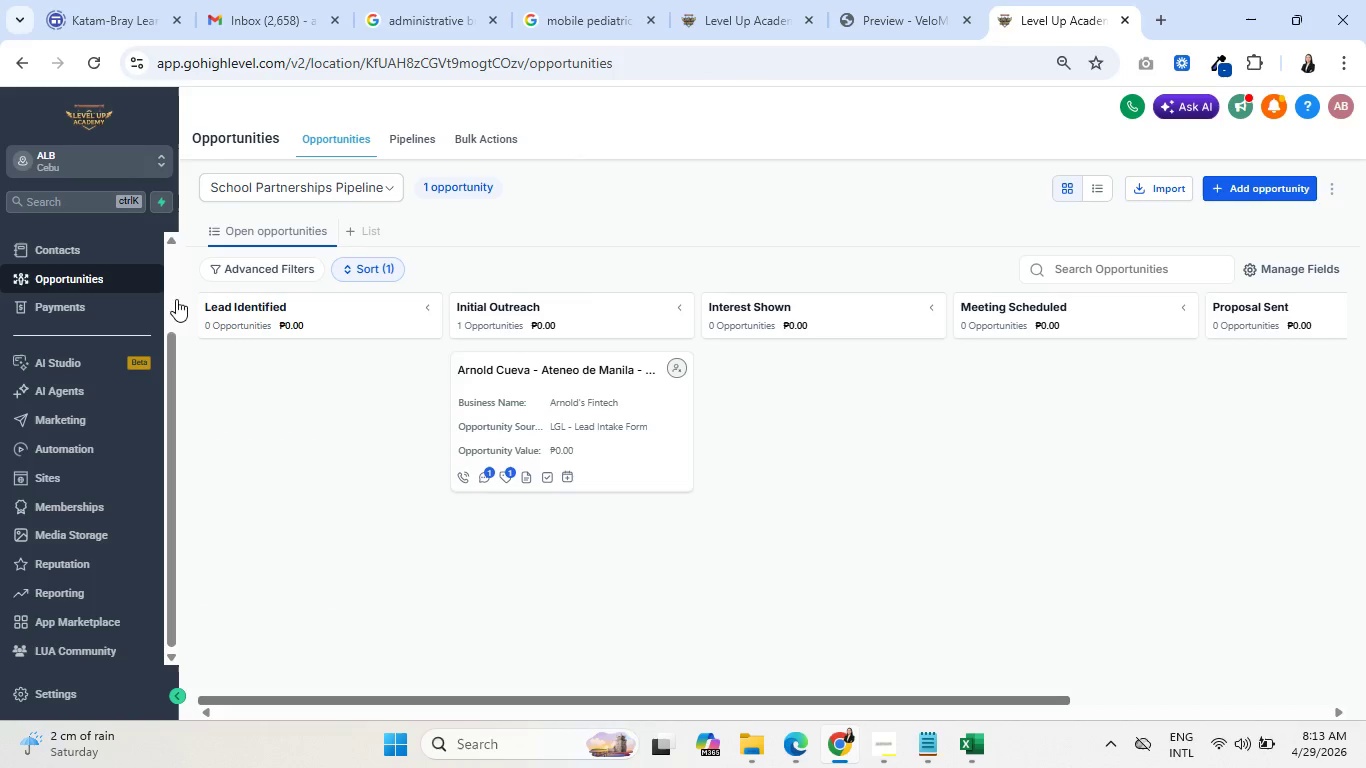 
scroll: coordinate [80, 377], scroll_direction: up, amount: 4.0
 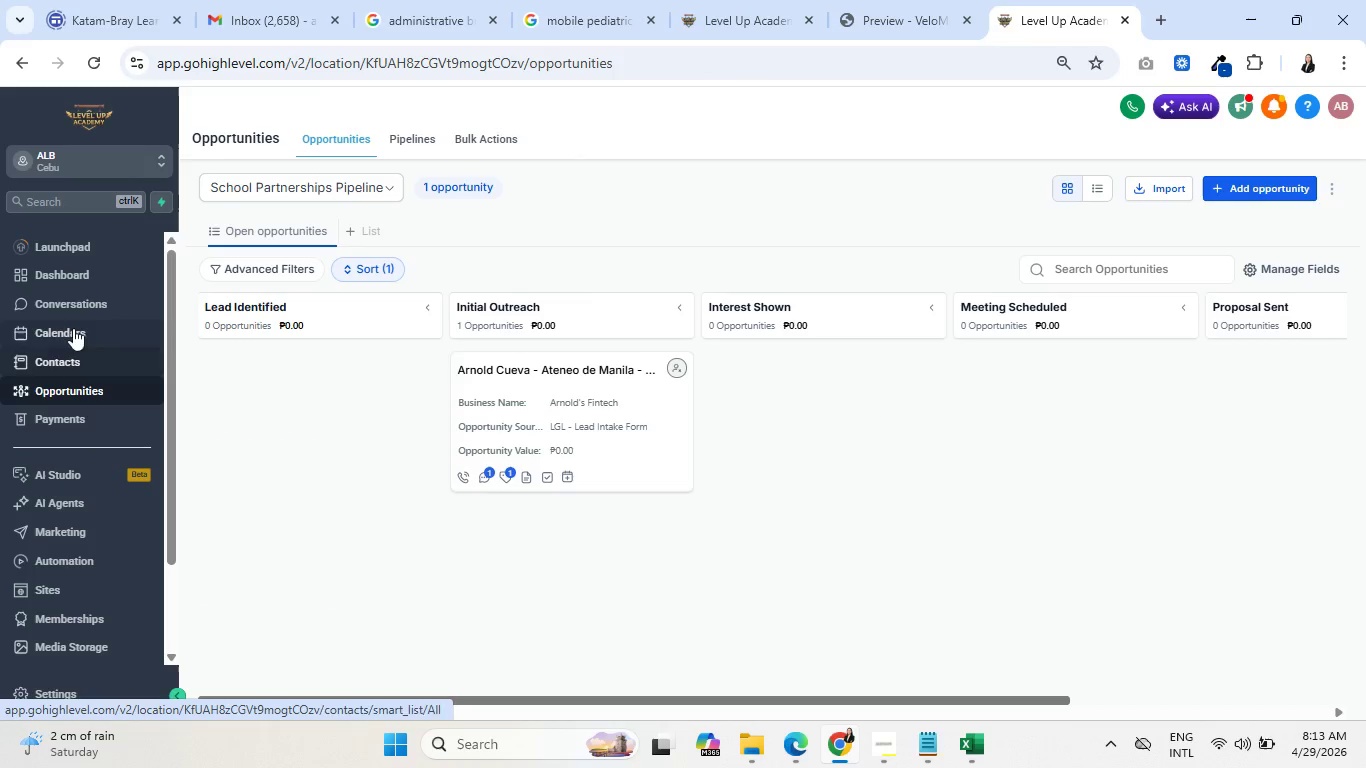 
left_click([70, 305])
 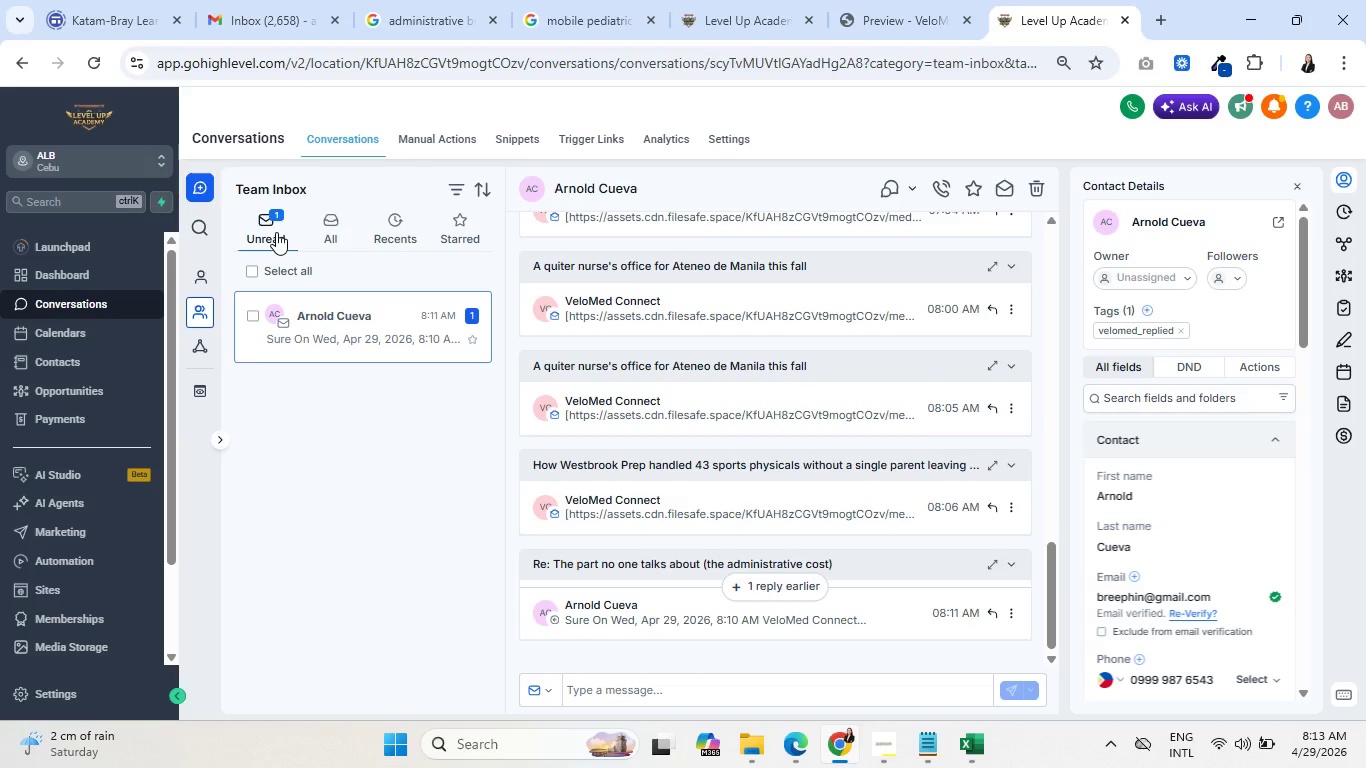 
wait(7.67)
 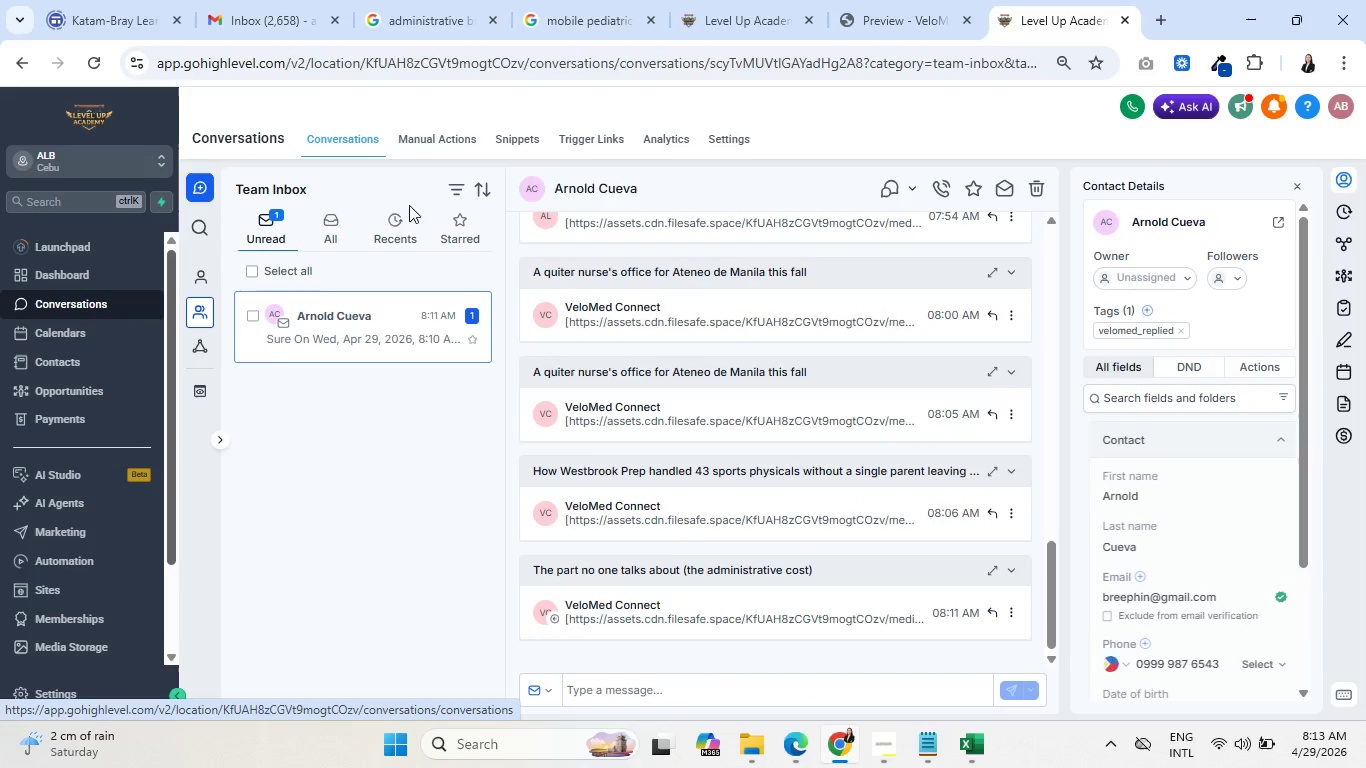 
scroll: coordinate [776, 355], scroll_direction: up, amount: 5.0
 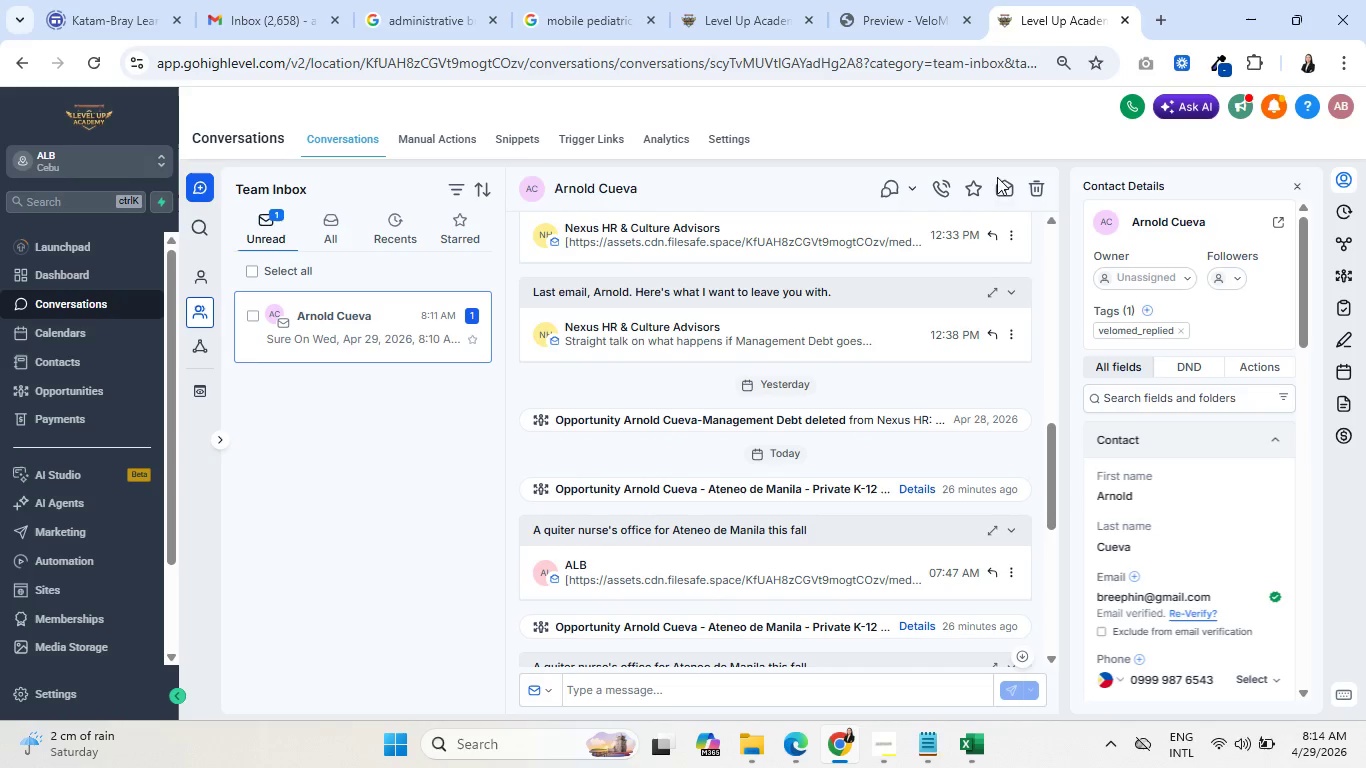 
left_click_drag(start_coordinate=[1002, 192], to_coordinate=[1007, 196])
 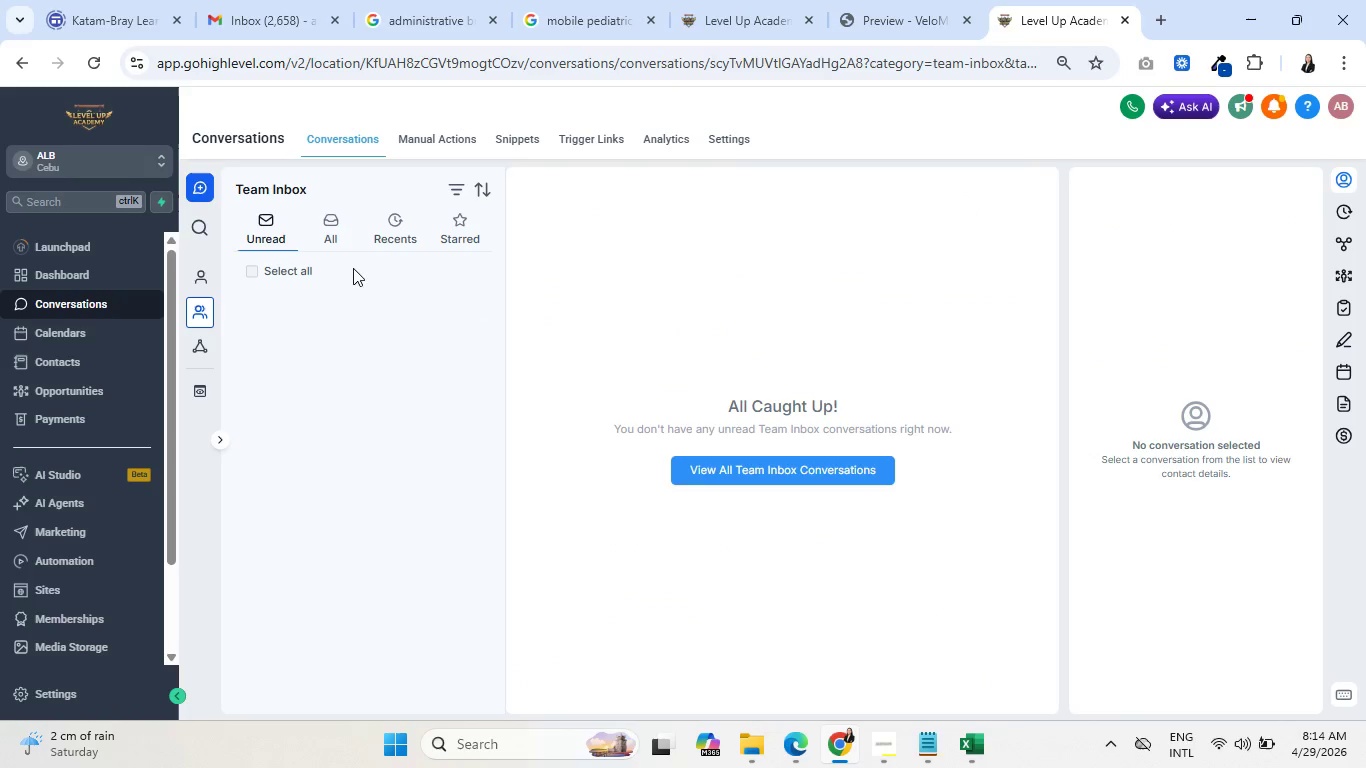 
wait(5.69)
 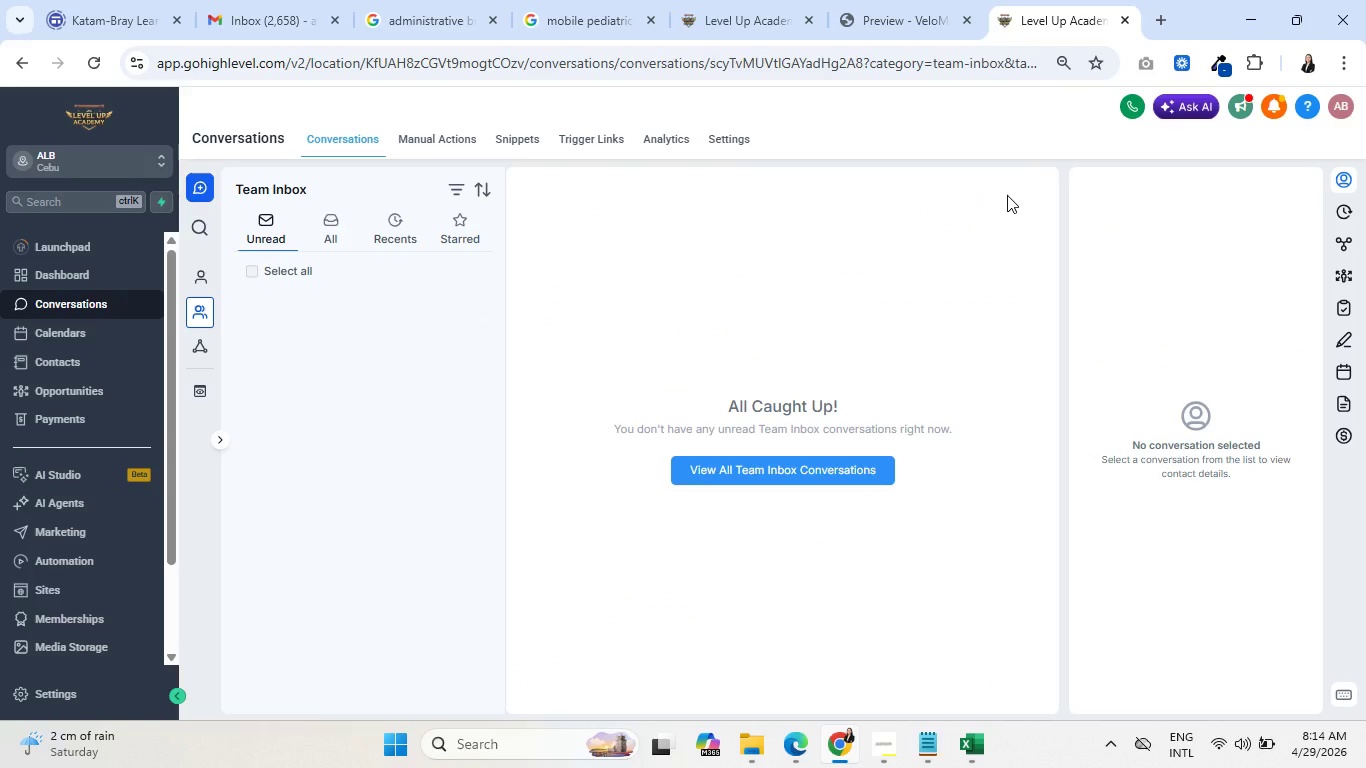 
left_click([797, 460])
 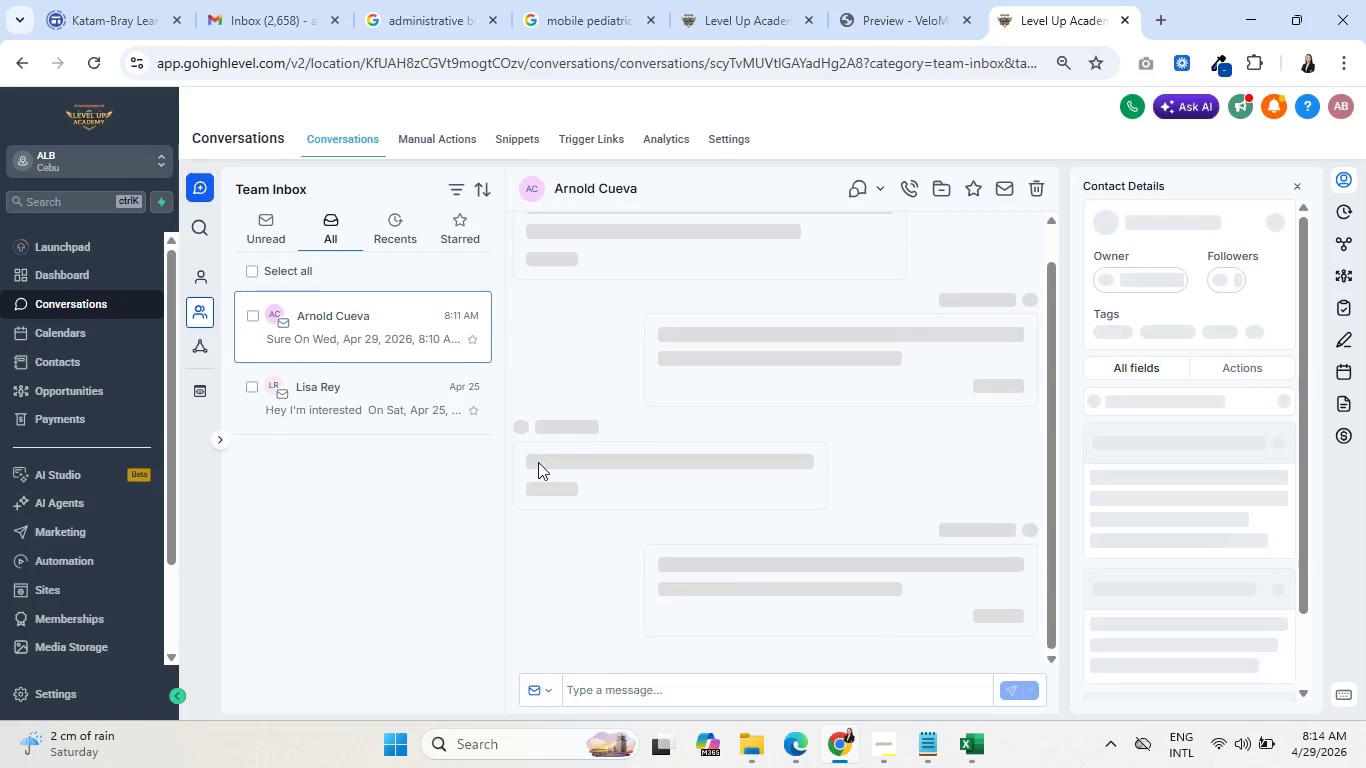 
mouse_move([551, 434])
 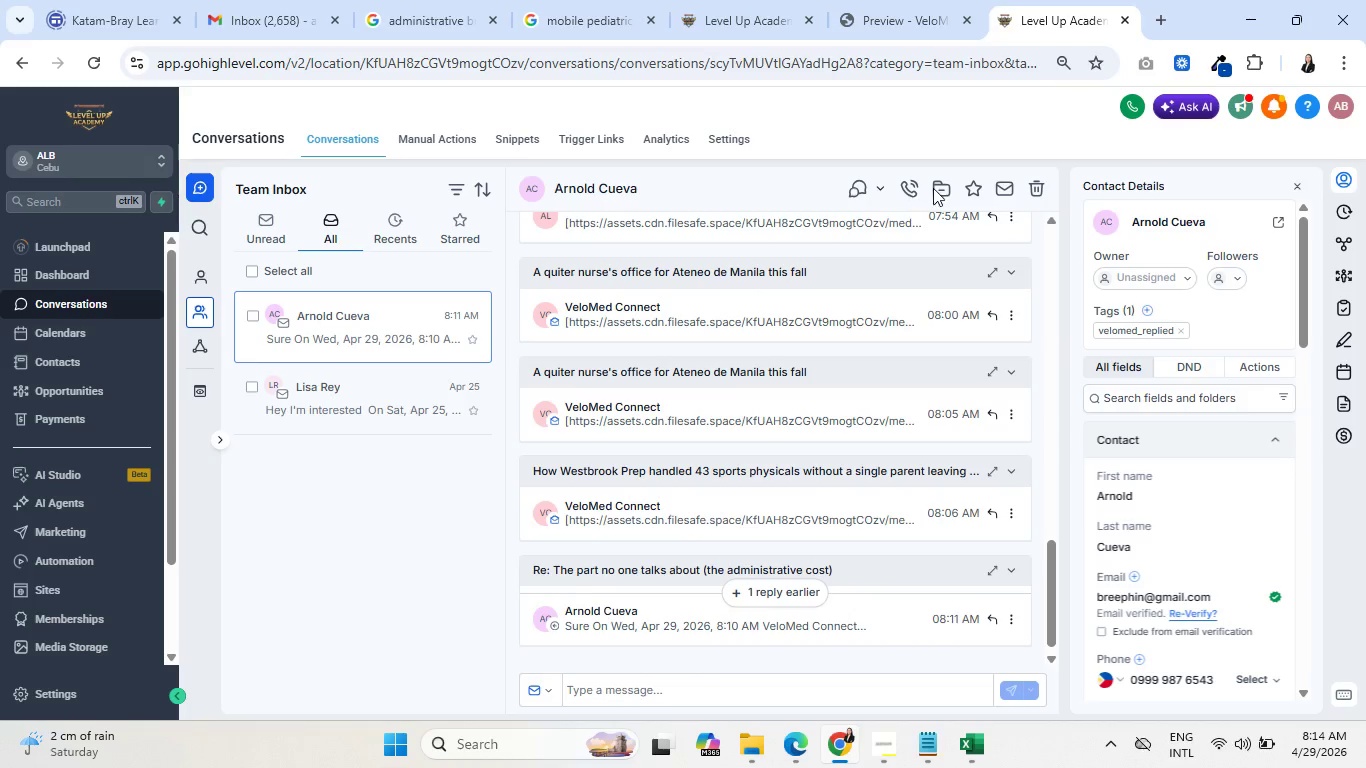 
mouse_move([950, 187])
 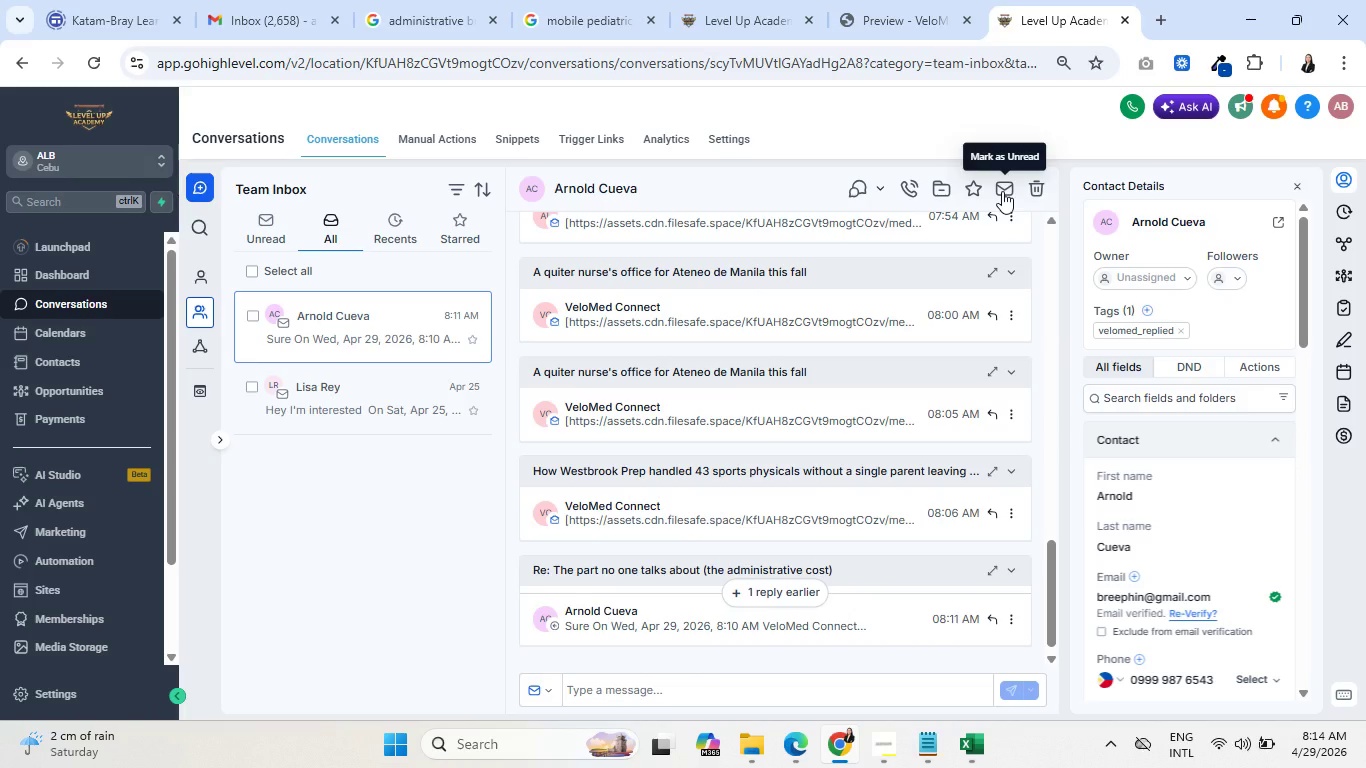 
scroll: coordinate [737, 439], scroll_direction: down, amount: 5.0
 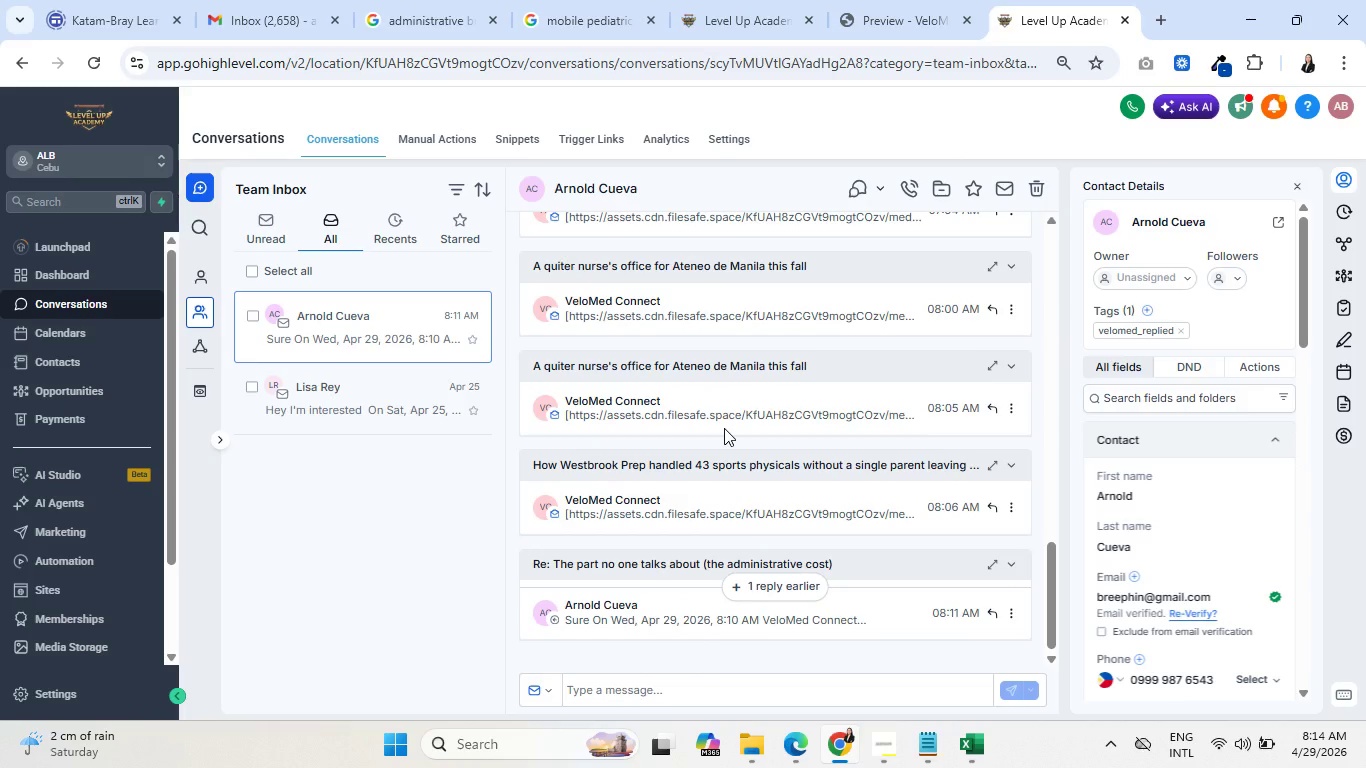 
wait(5.65)
 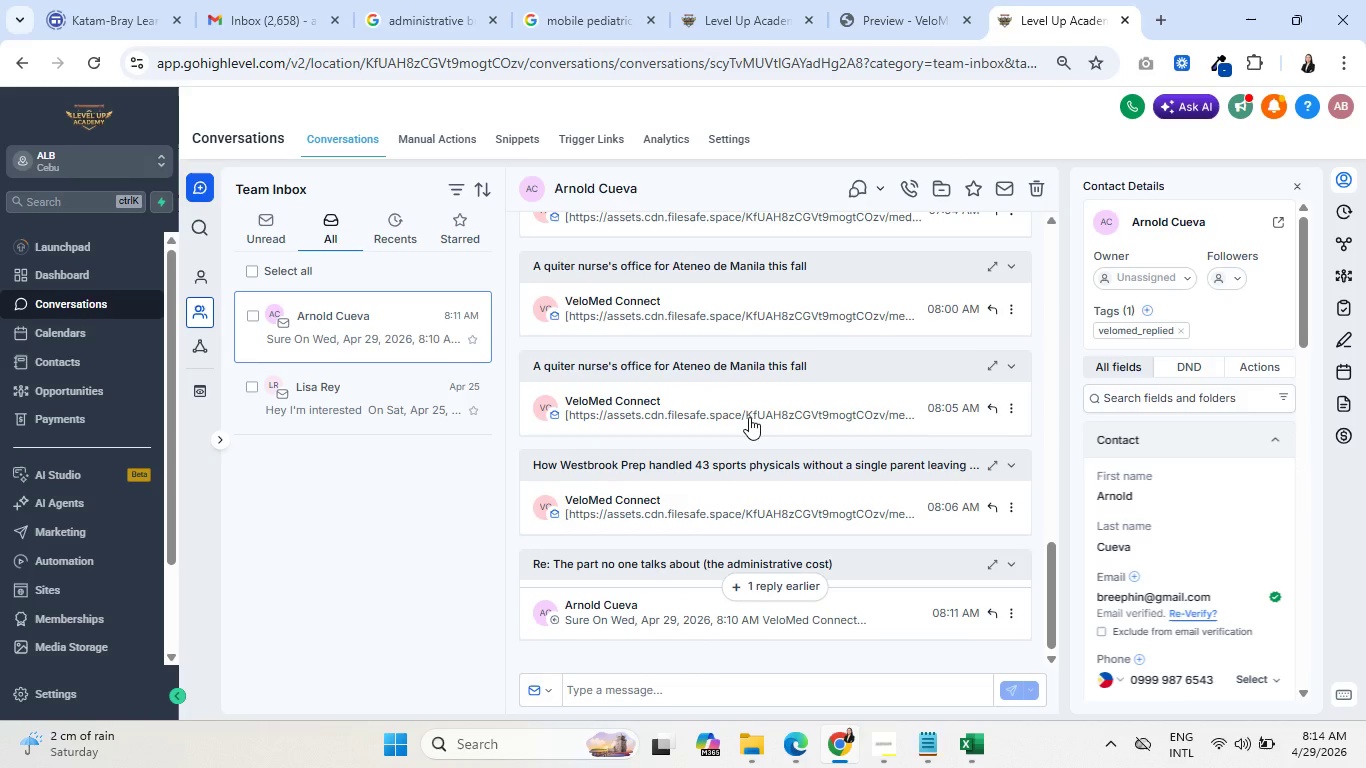 
left_click([765, 0])
 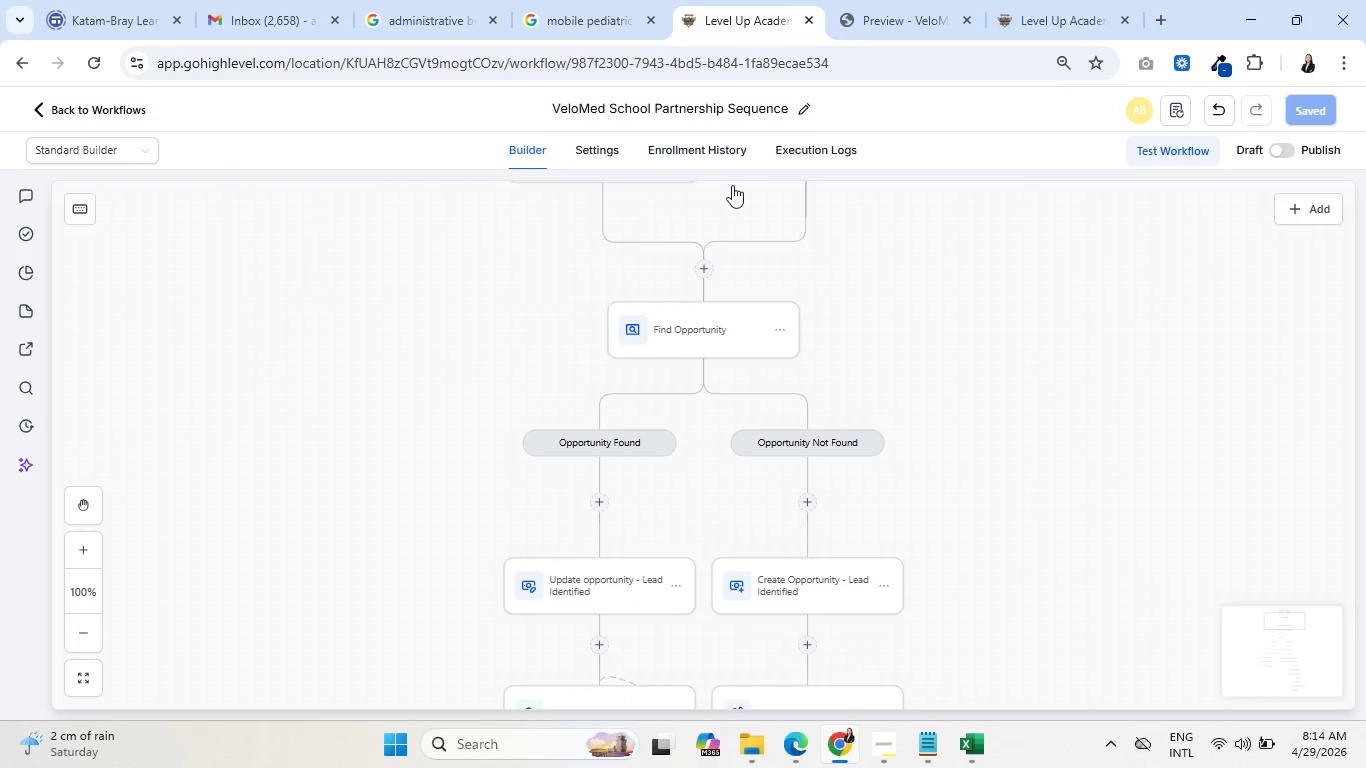 
scroll: coordinate [647, 460], scroll_direction: down, amount: 36.0
 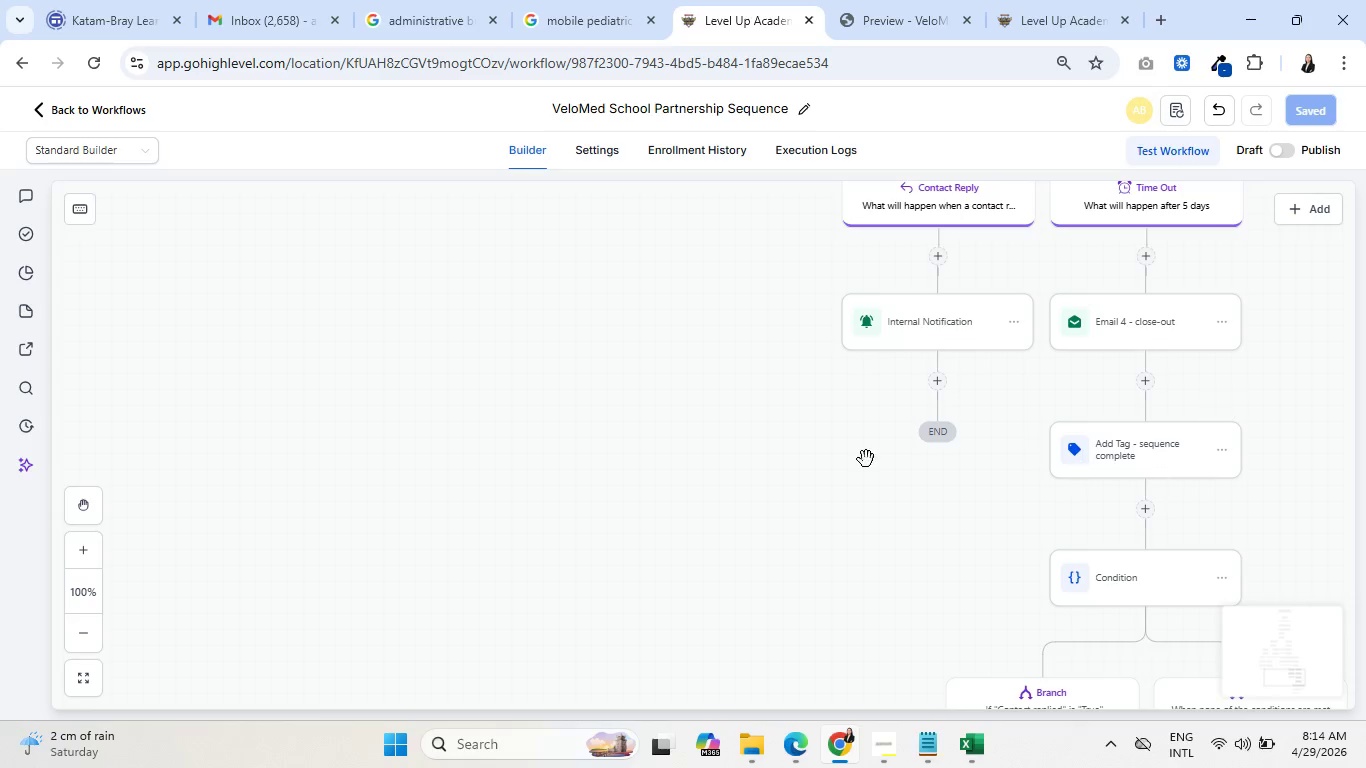 
scroll: coordinate [671, 453], scroll_direction: up, amount: 2.0
 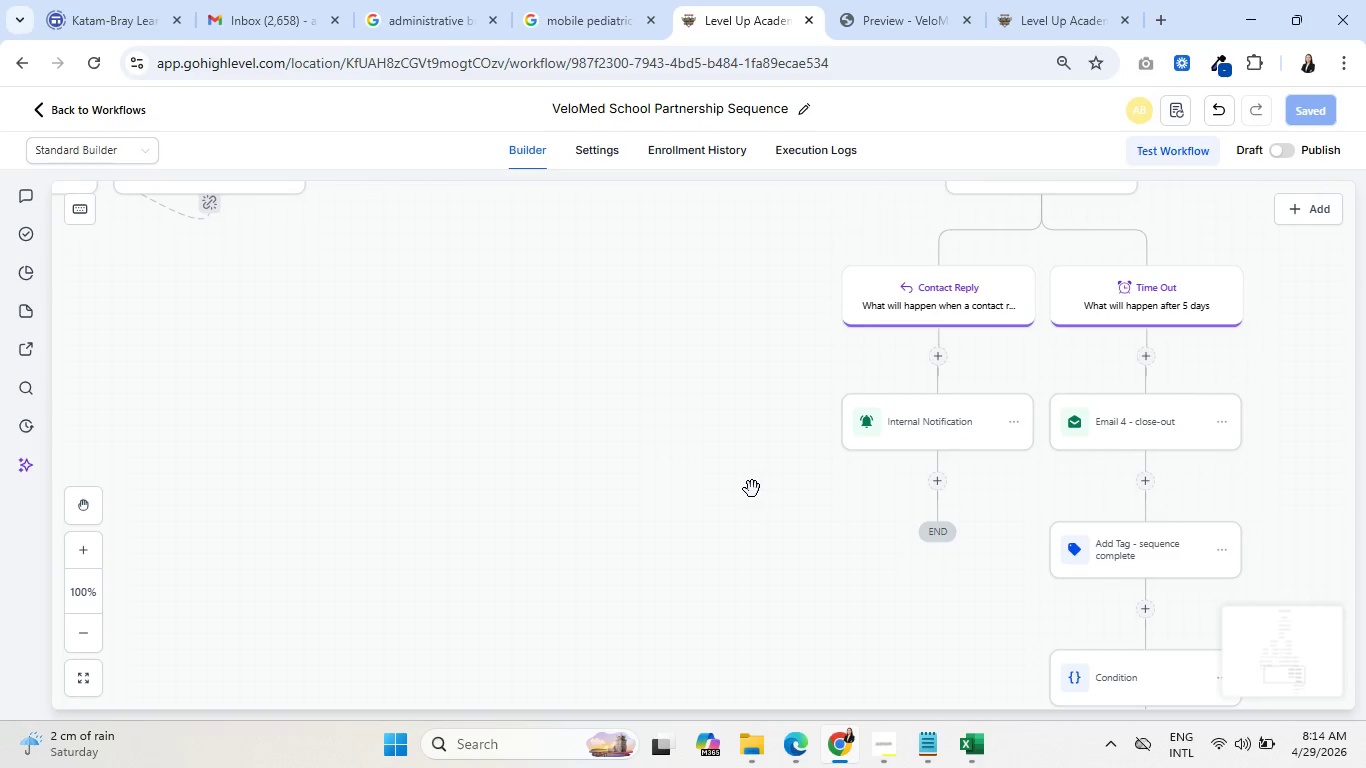 
left_click_drag(start_coordinate=[759, 489], to_coordinate=[648, 414])
 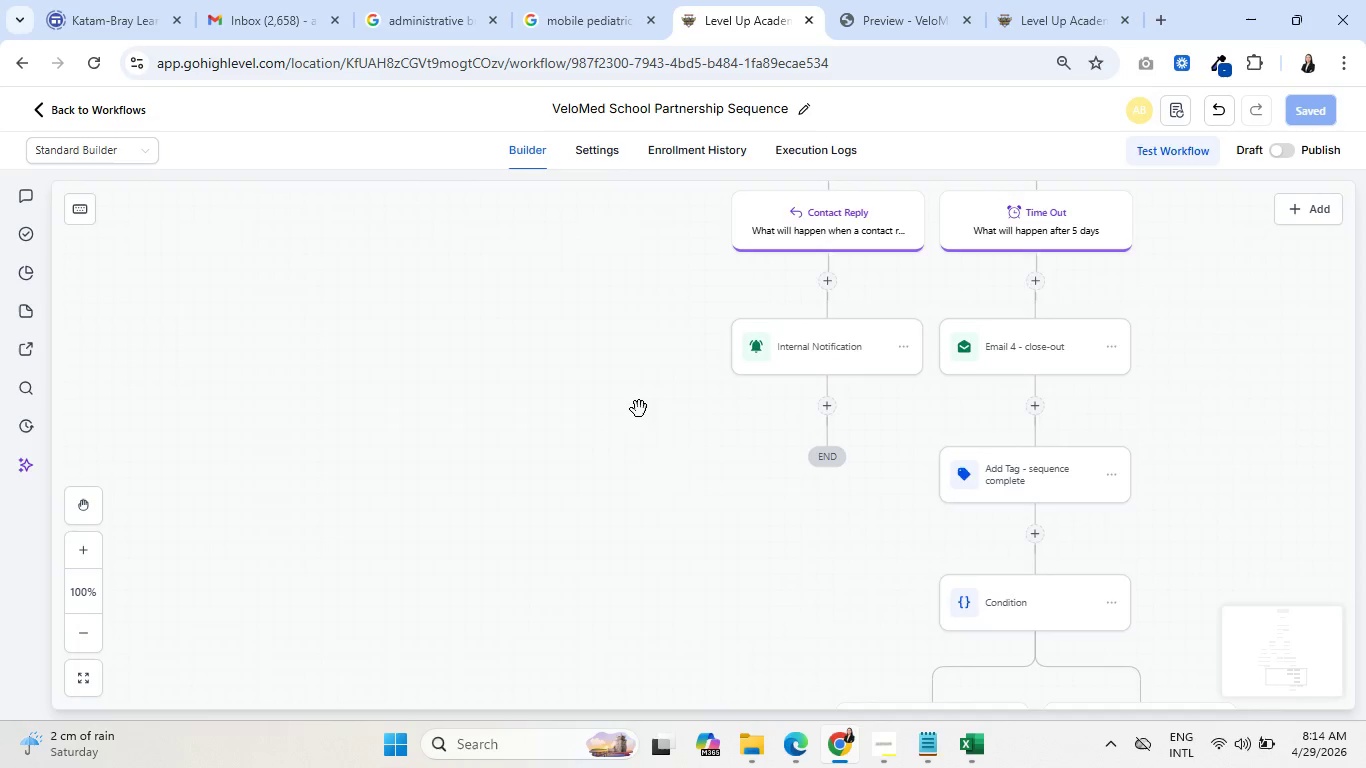 
scroll: coordinate [686, 528], scroll_direction: down, amount: 6.0
 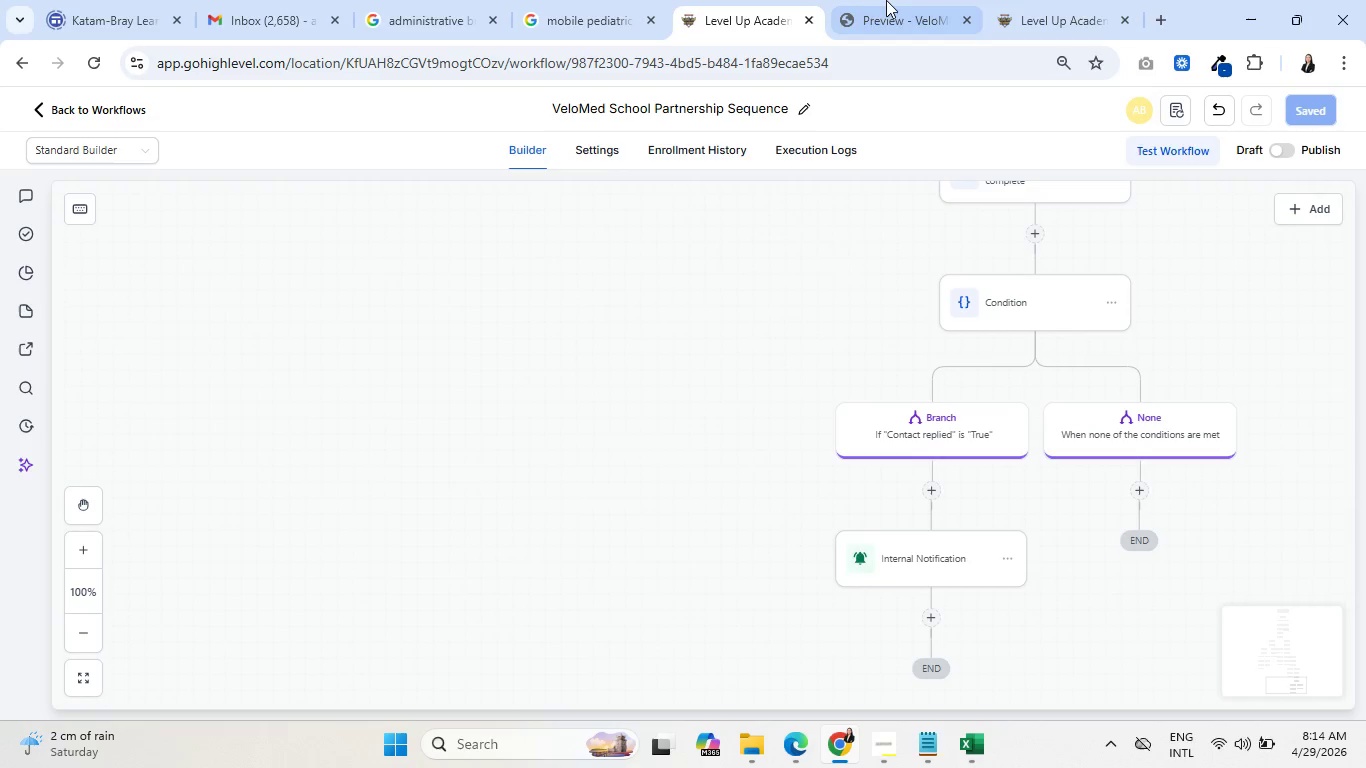 
left_click([942, 0])
 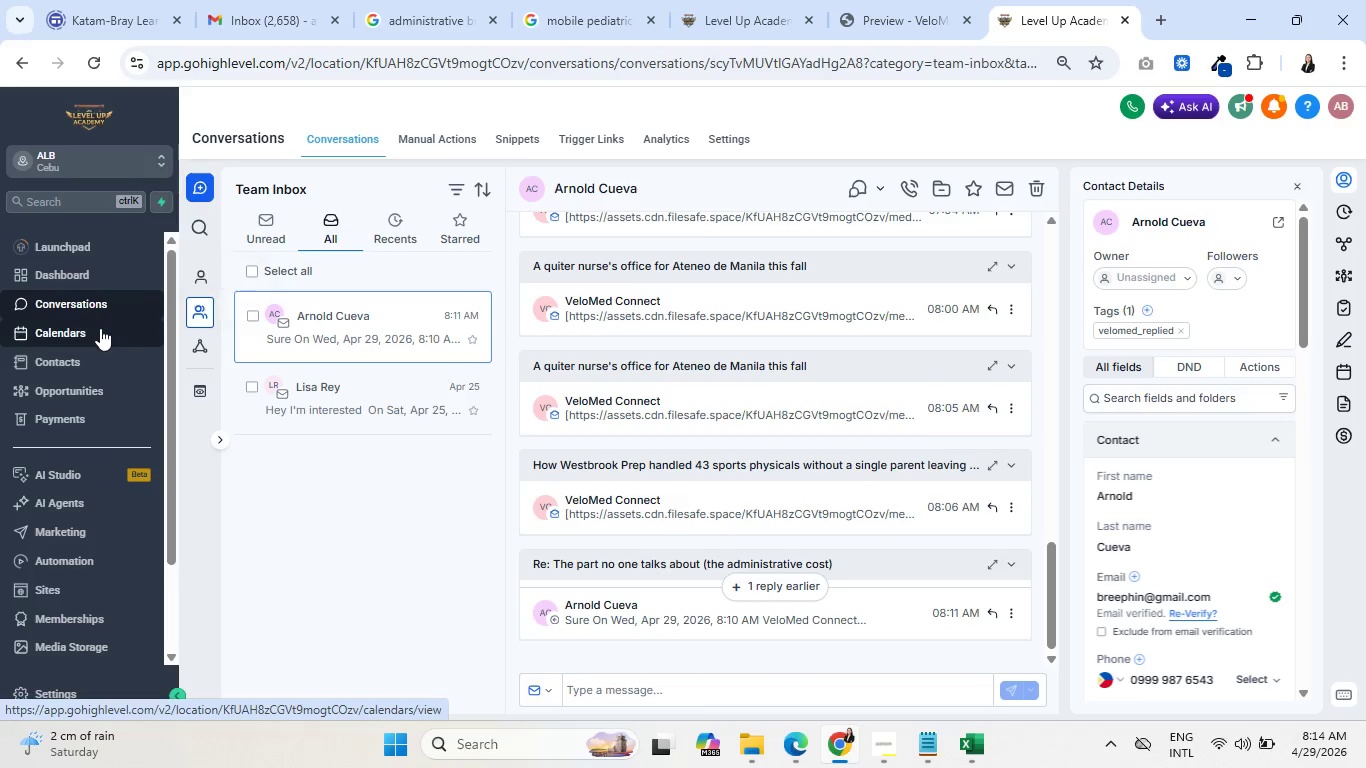 
left_click([69, 360])
 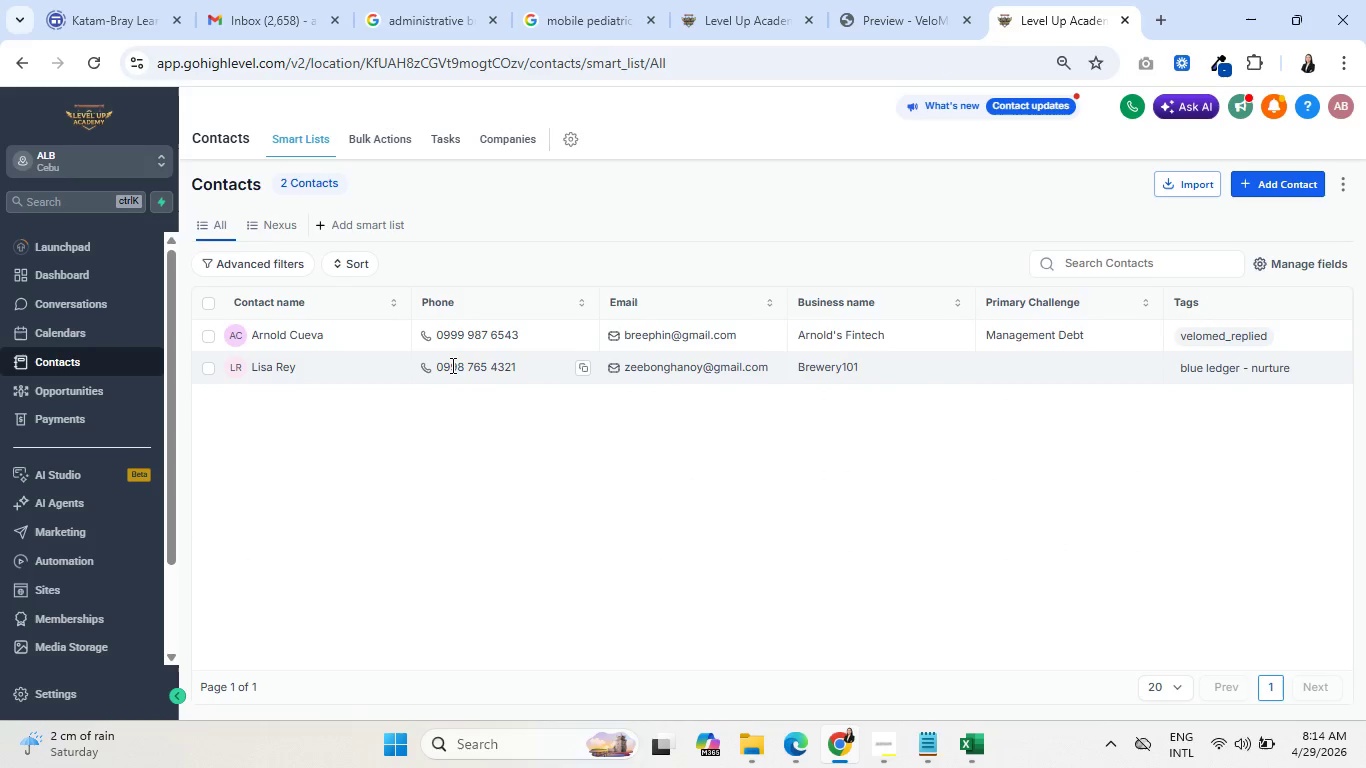 
wait(6.33)
 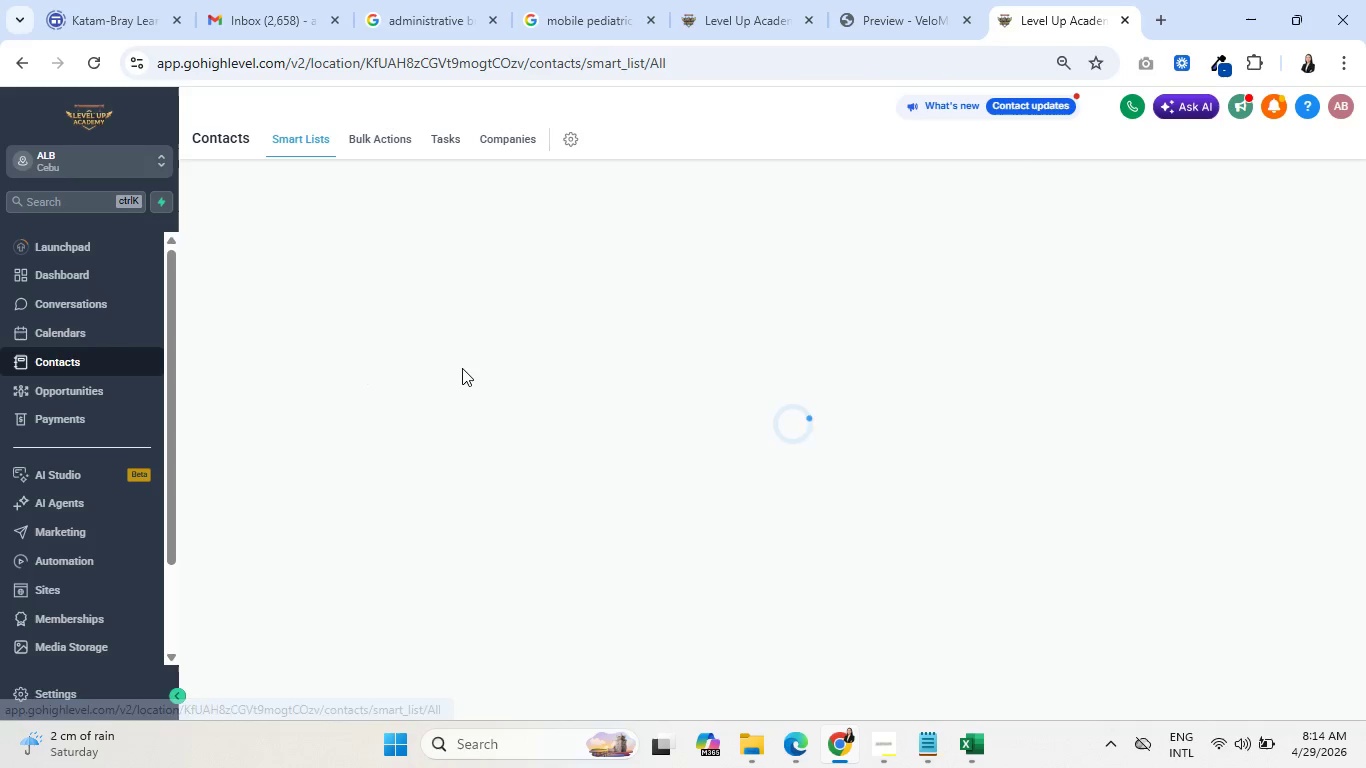 
left_click([272, 364])
 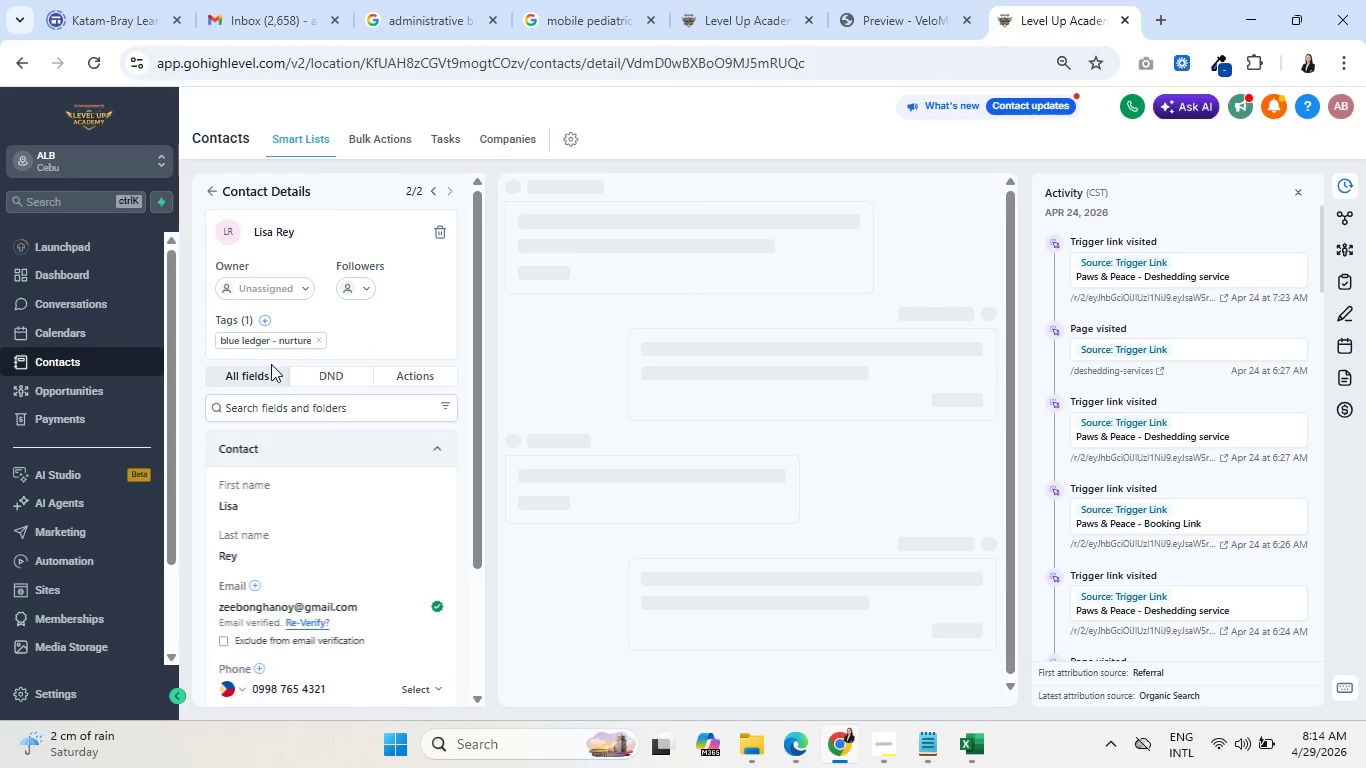 
scroll: coordinate [316, 401], scroll_direction: down, amount: 17.0
 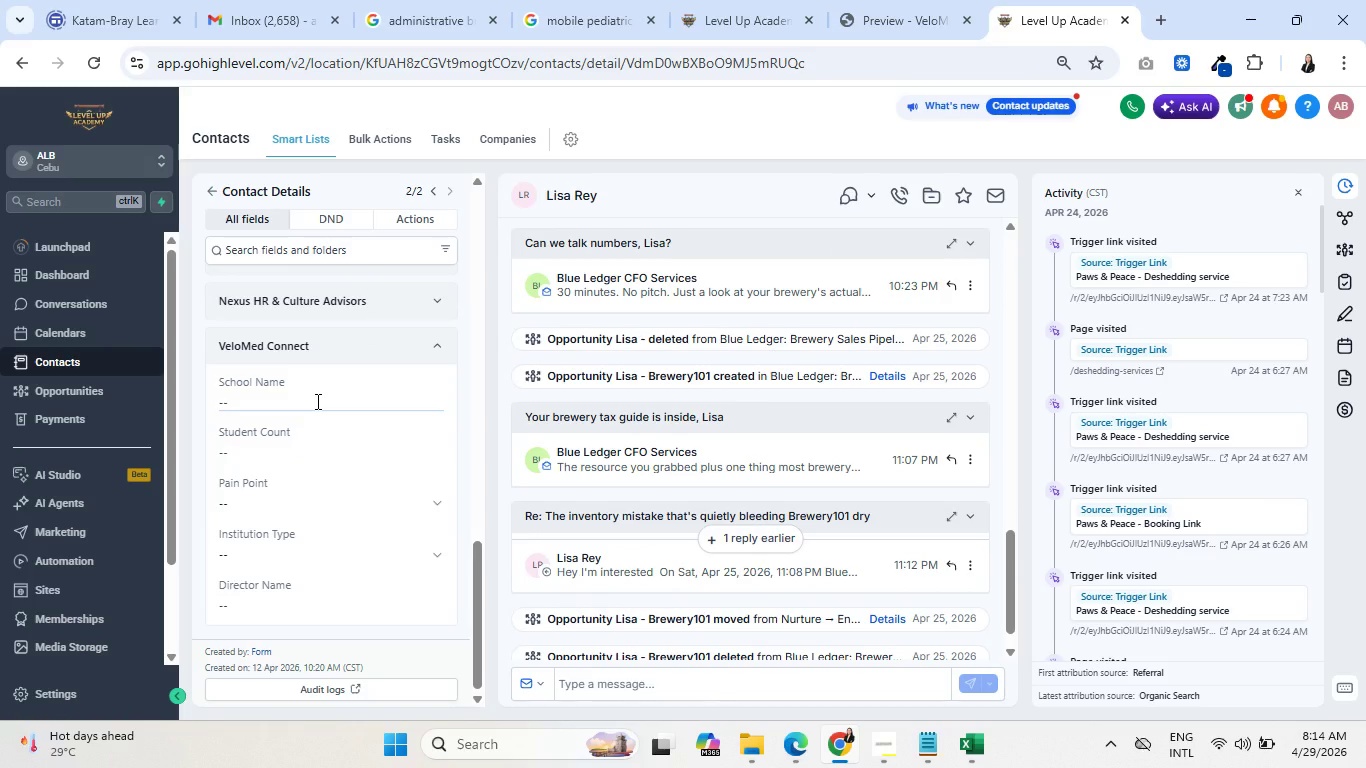 
scroll: coordinate [342, 392], scroll_direction: up, amount: 9.0
 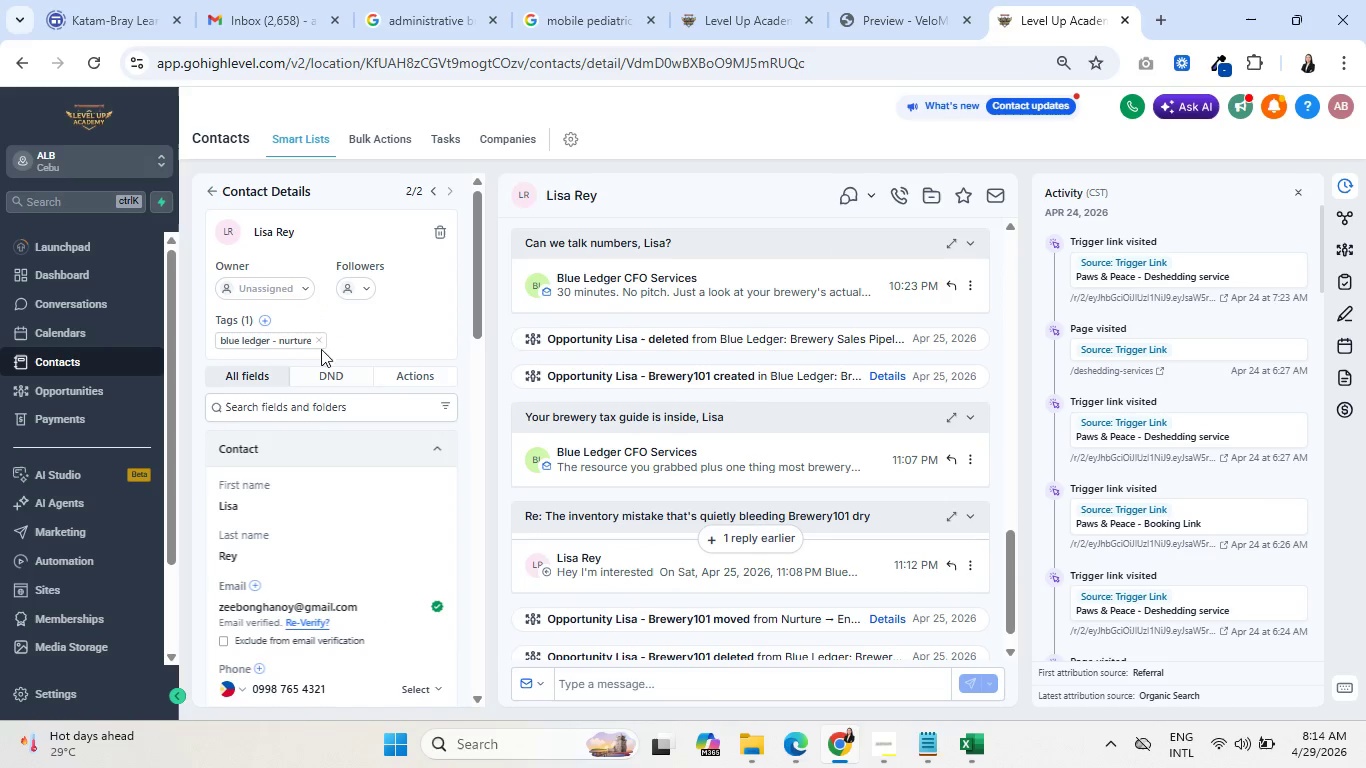 
left_click([315, 339])
 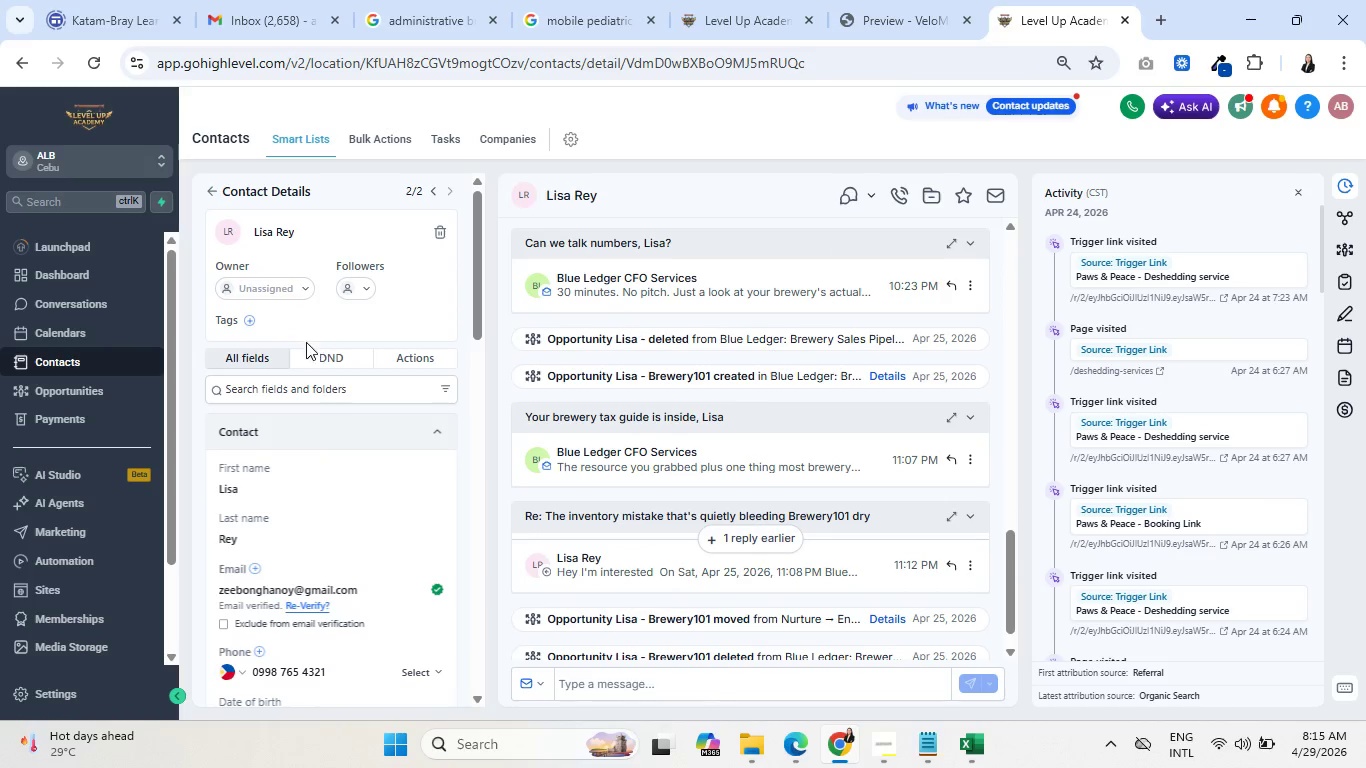 
scroll: coordinate [297, 466], scroll_direction: down, amount: 16.0
 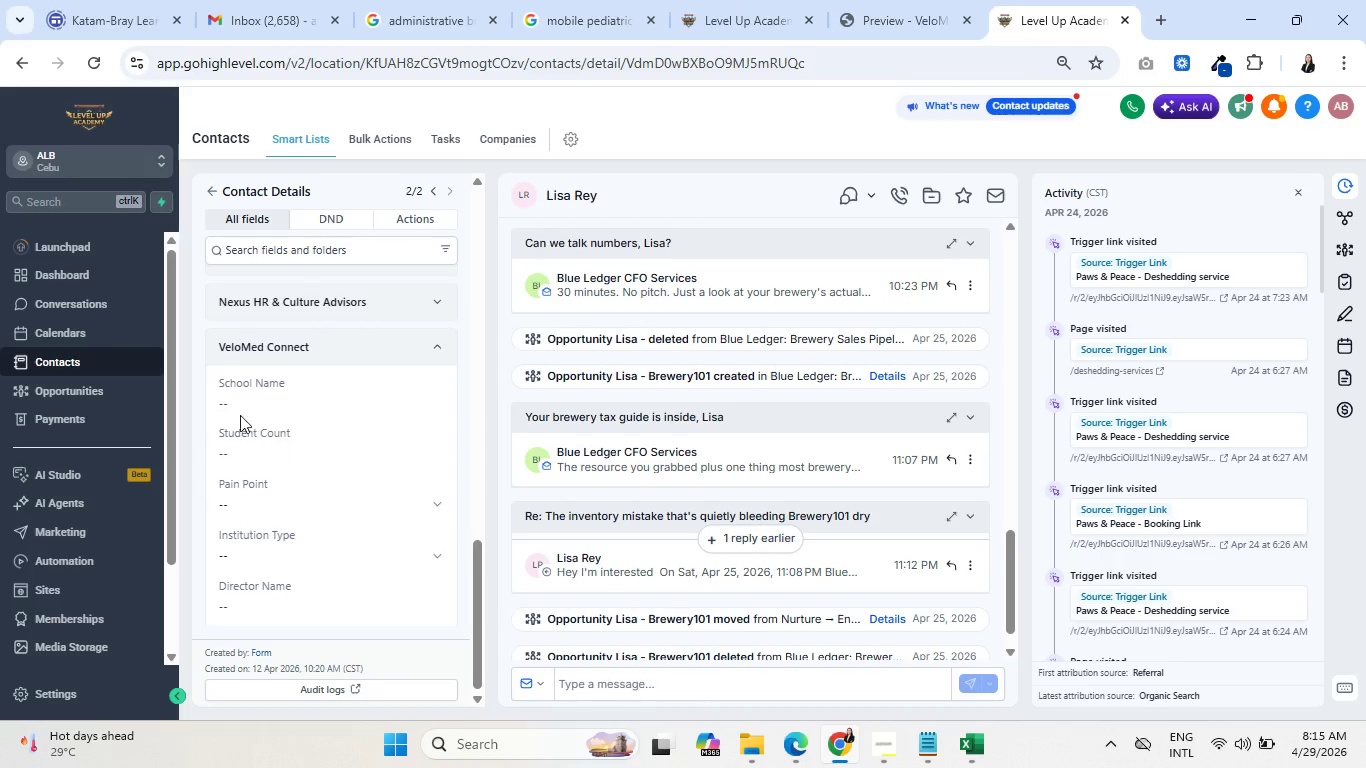 
left_click([232, 400])
 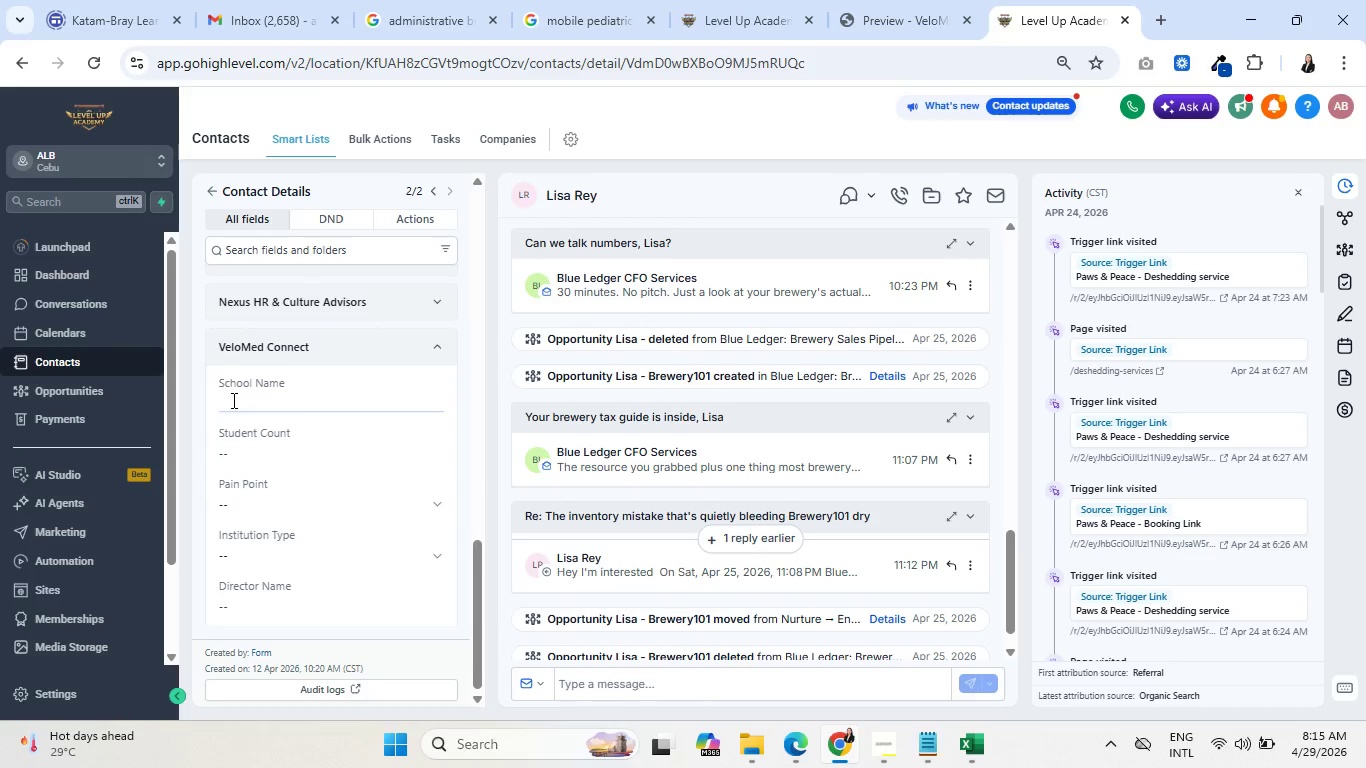 
type(St. Cecilia )
key(Backspace)
 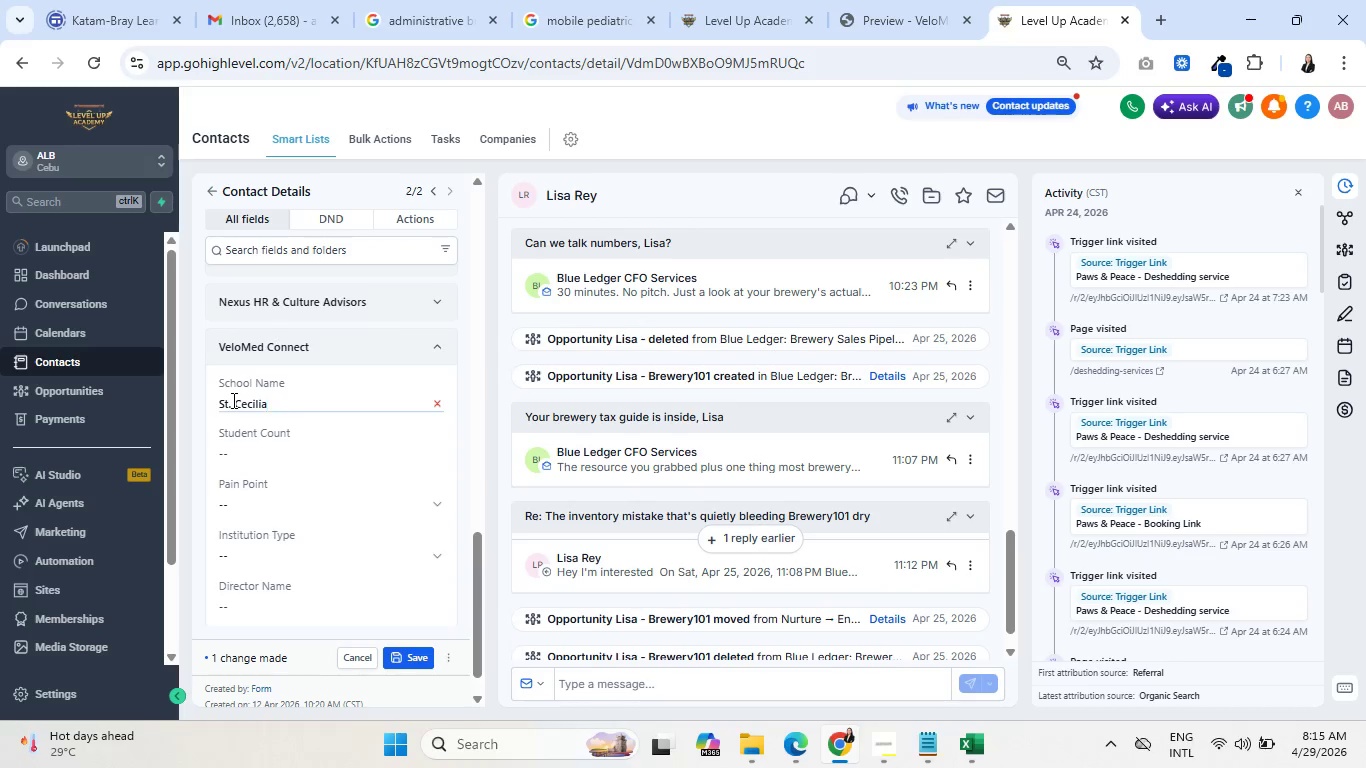 
left_click([269, 456])
 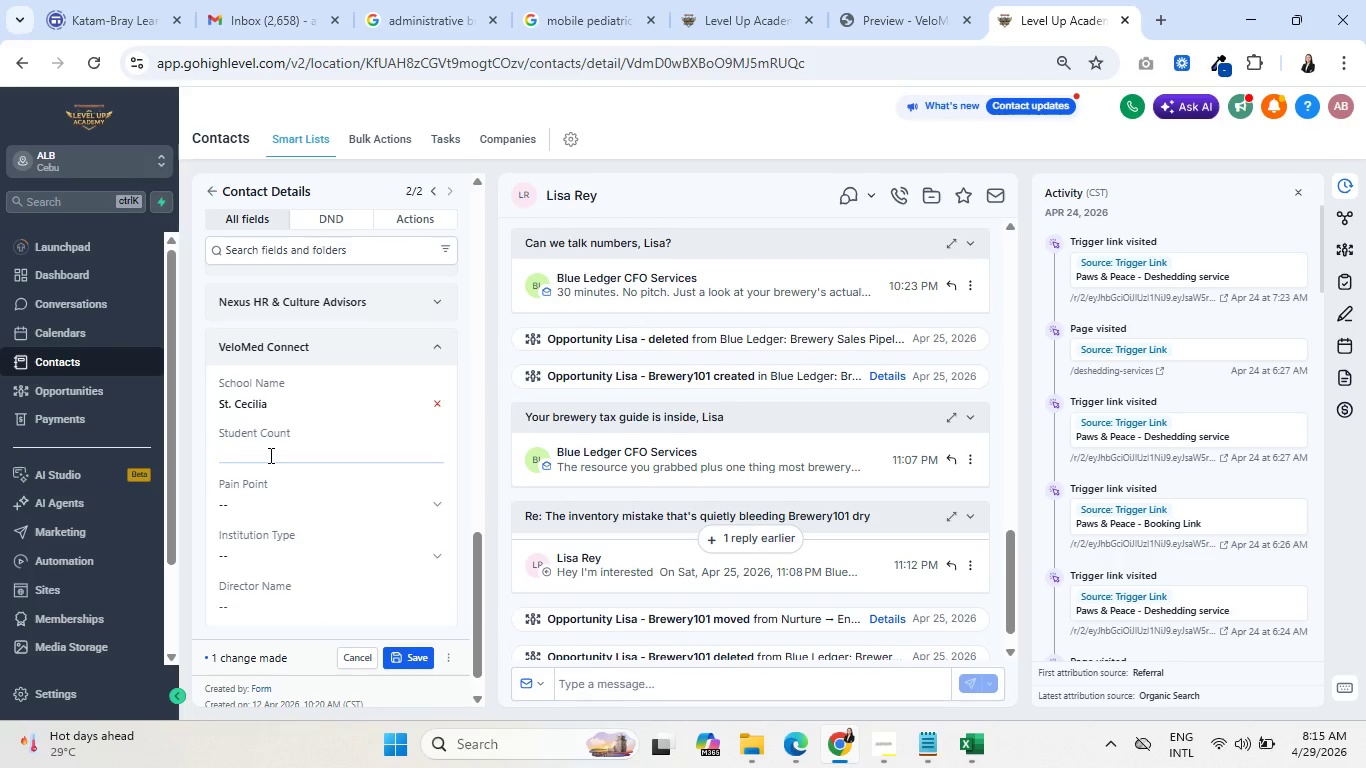 
type(542)
 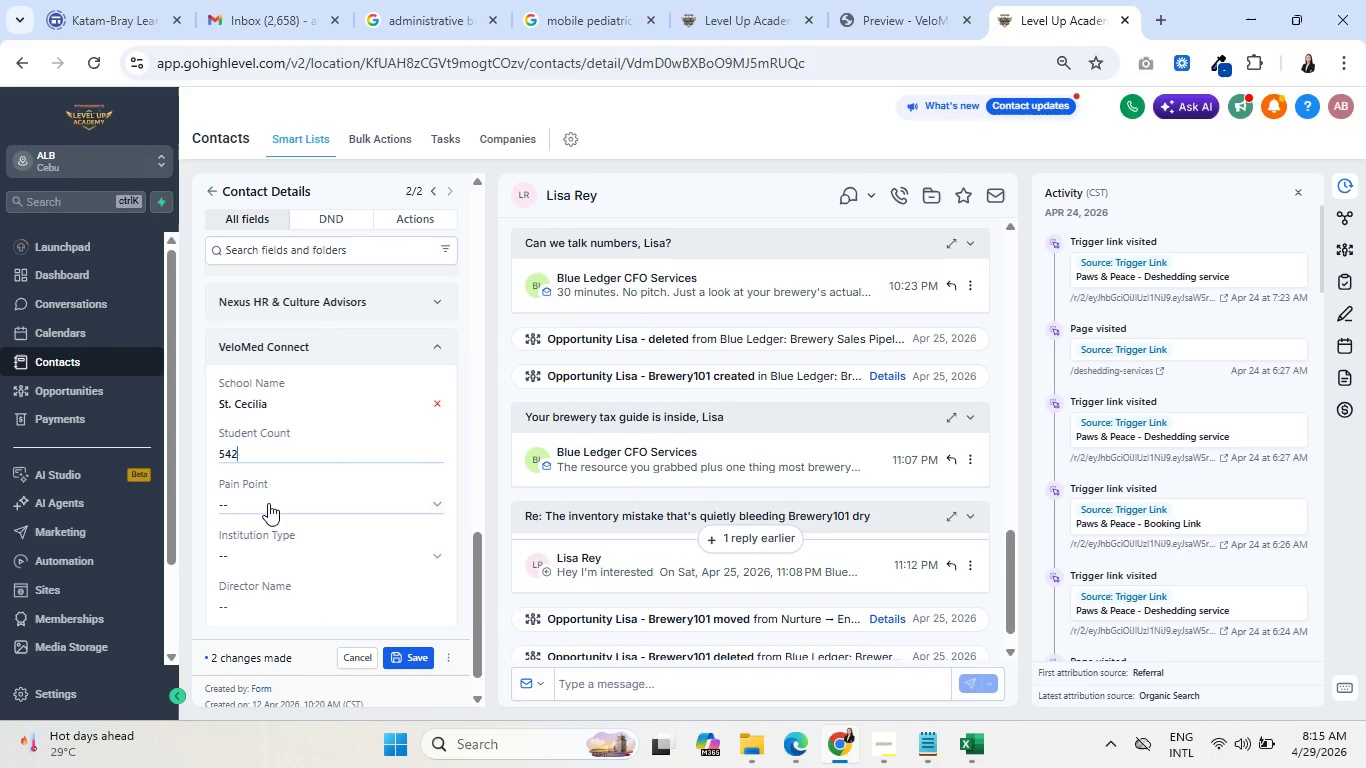 
left_click([268, 503])
 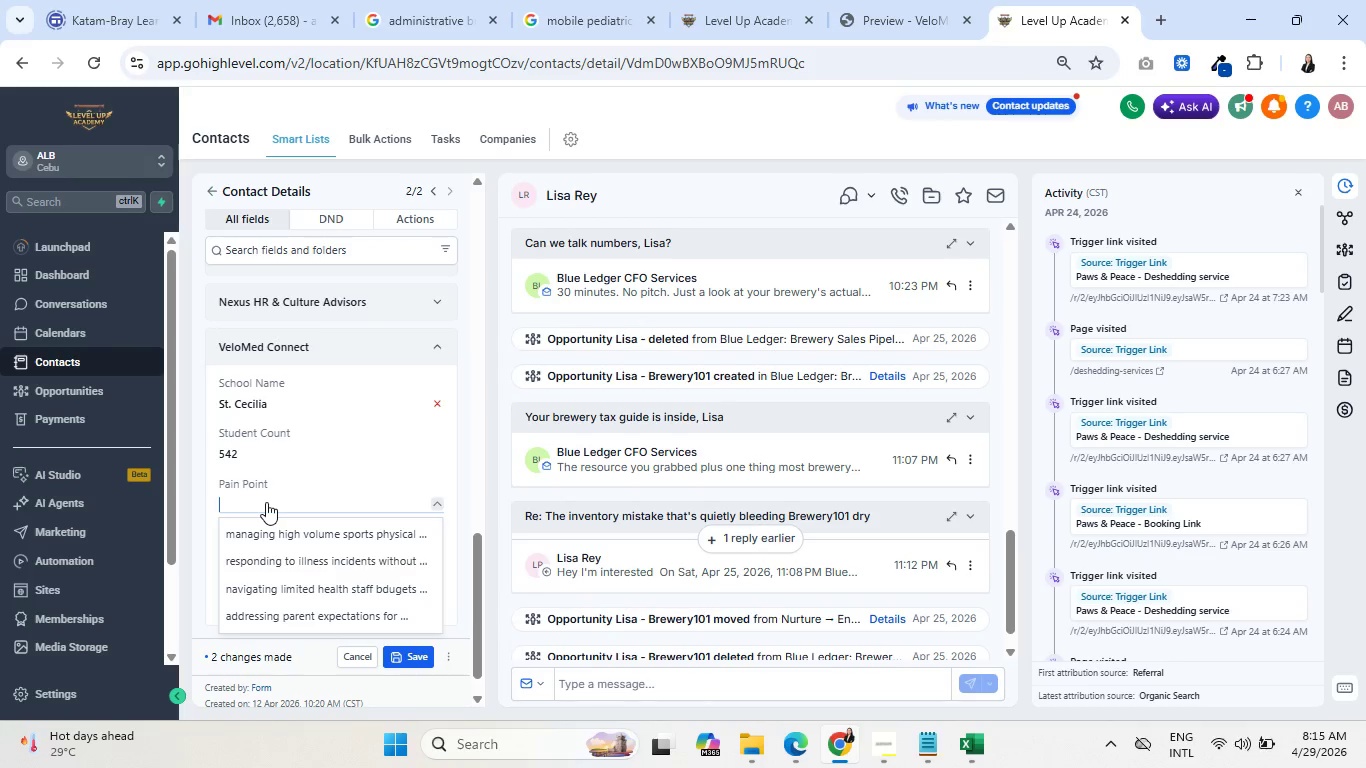 
left_click([320, 484])
 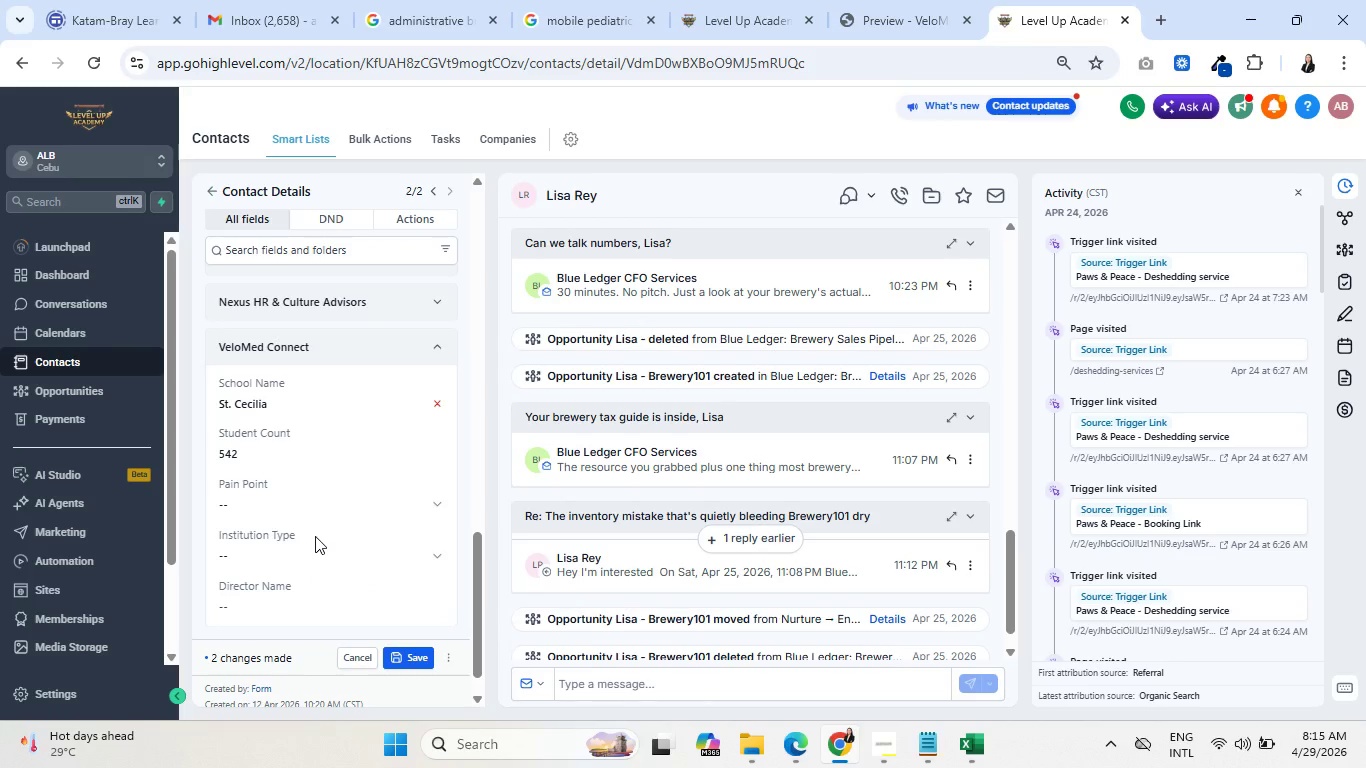 
double_click([314, 551])
 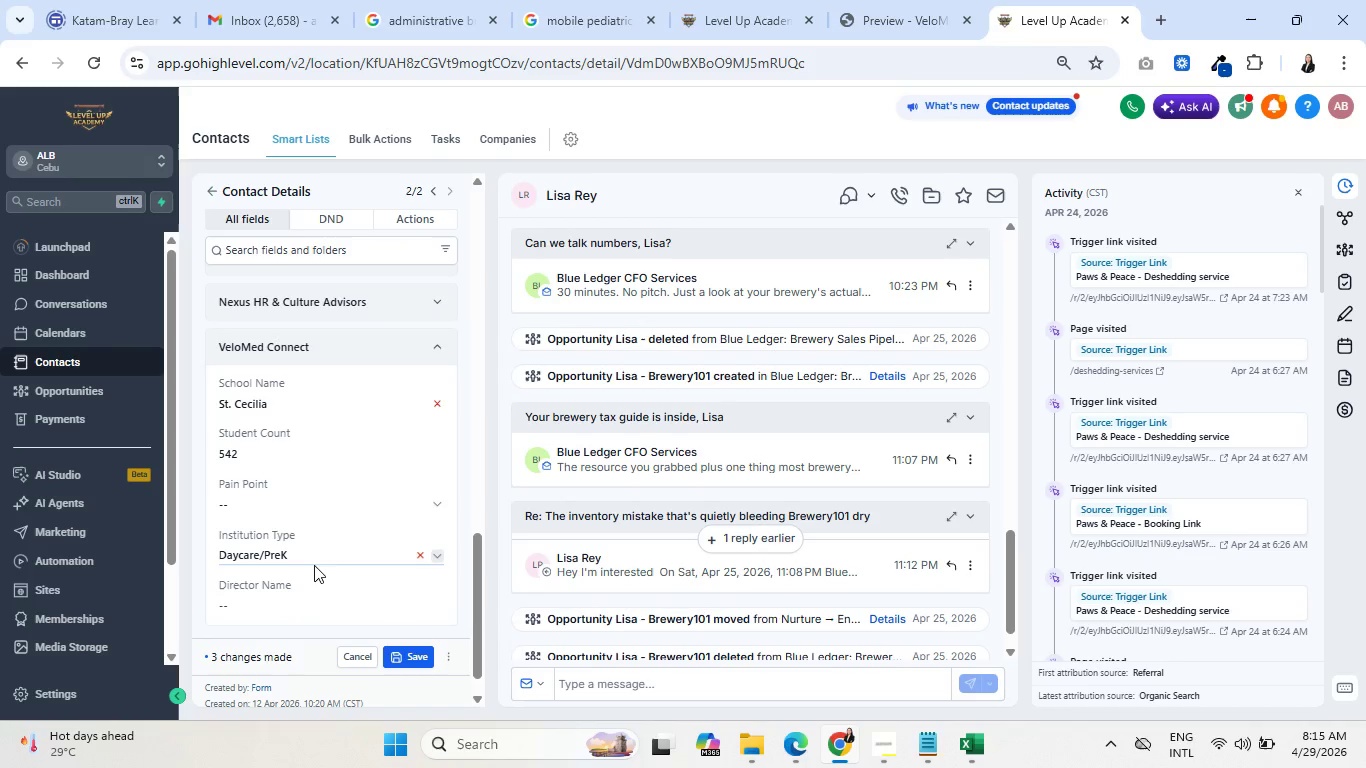 
left_click([344, 506])
 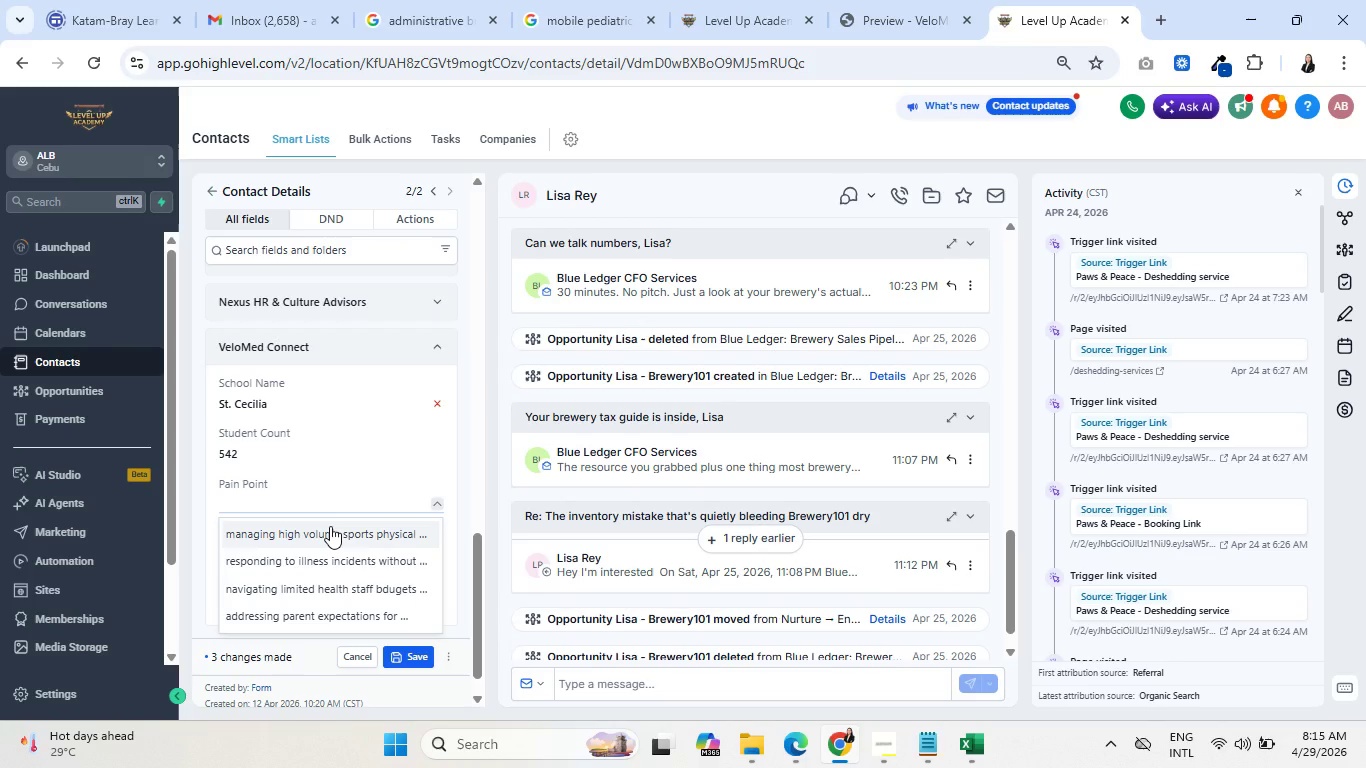 
wait(5.25)
 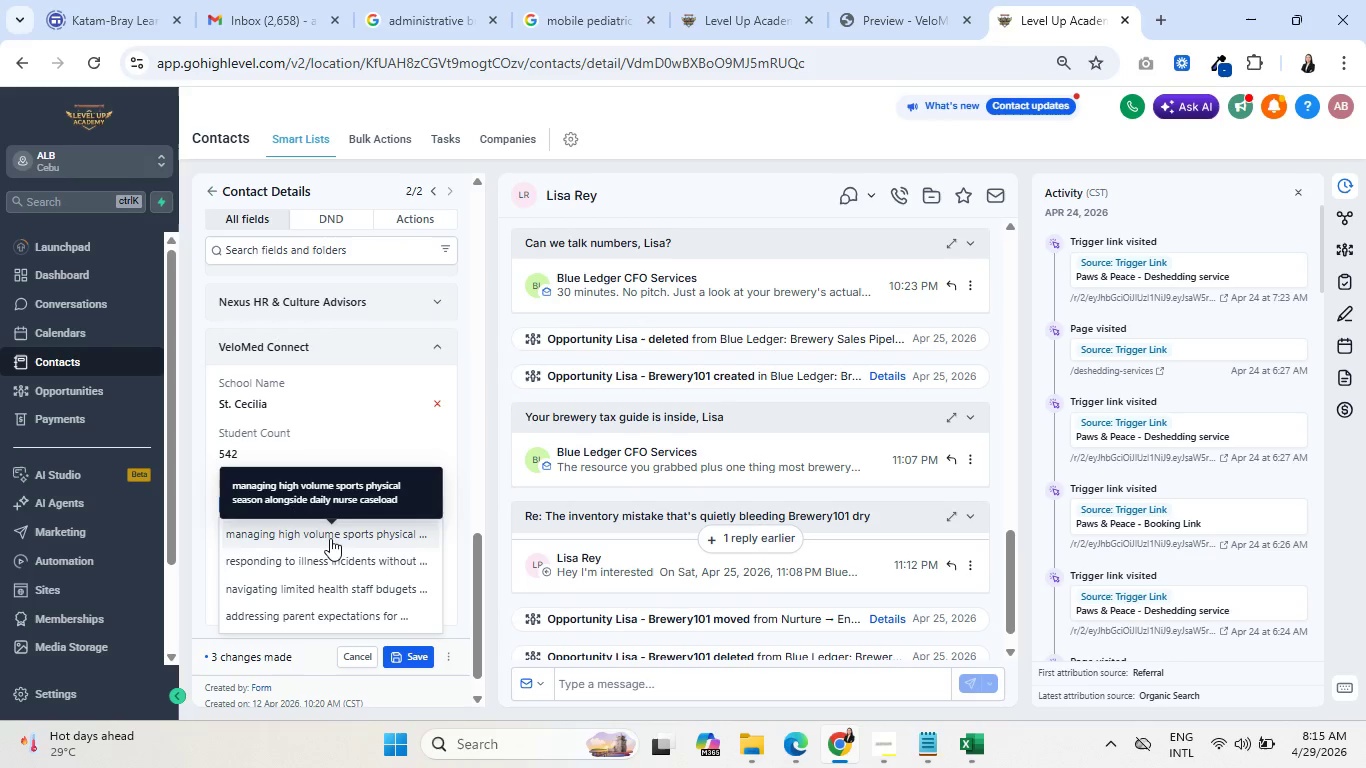 
left_click([330, 526])
 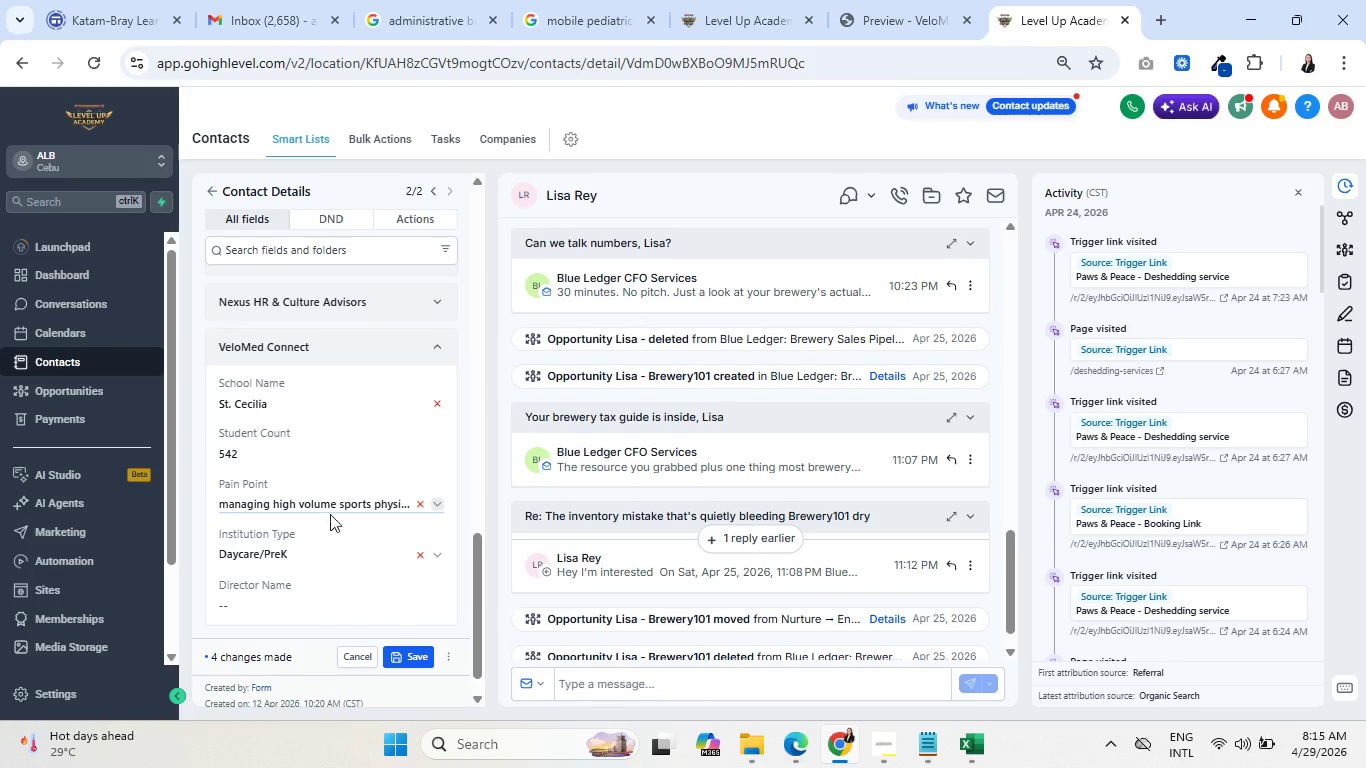 
left_click([335, 502])
 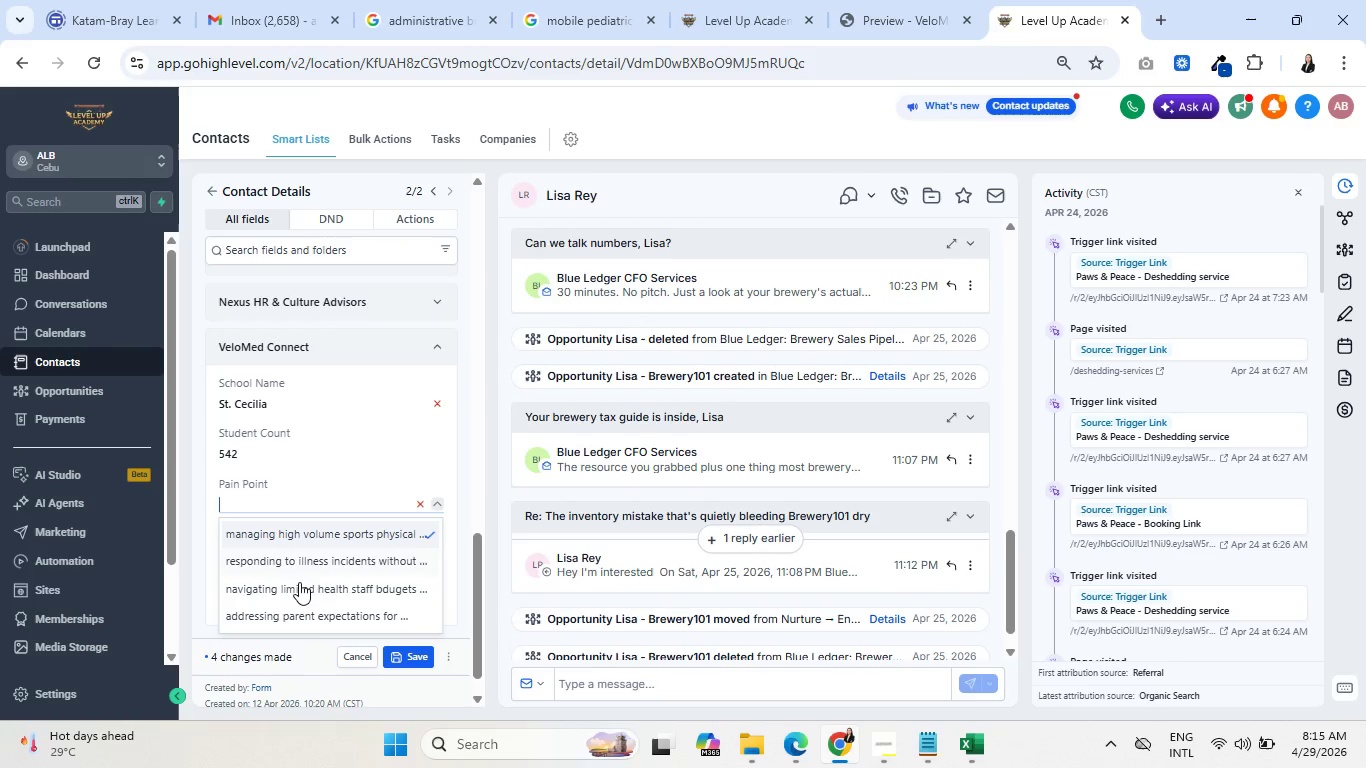 
left_click([299, 586])
 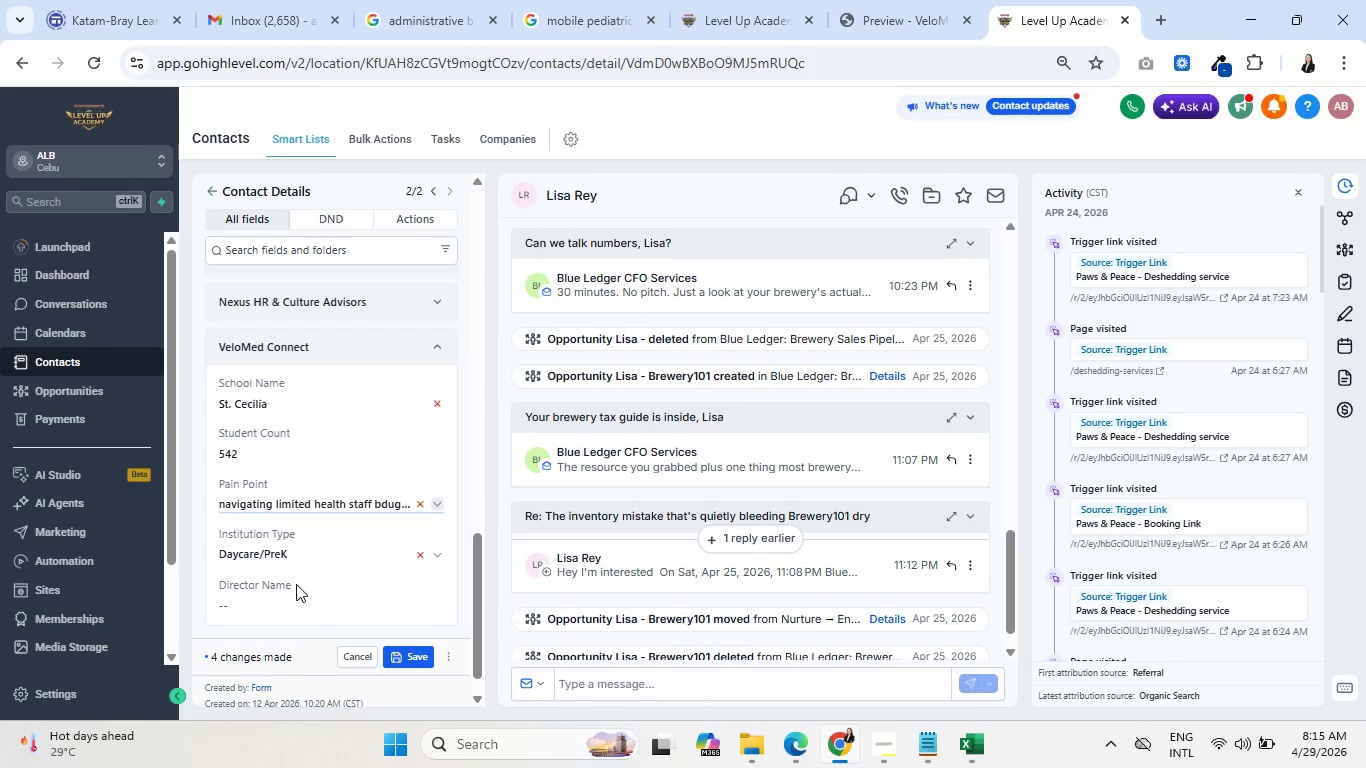 
scroll: coordinate [300, 491], scroll_direction: down, amount: 2.0
 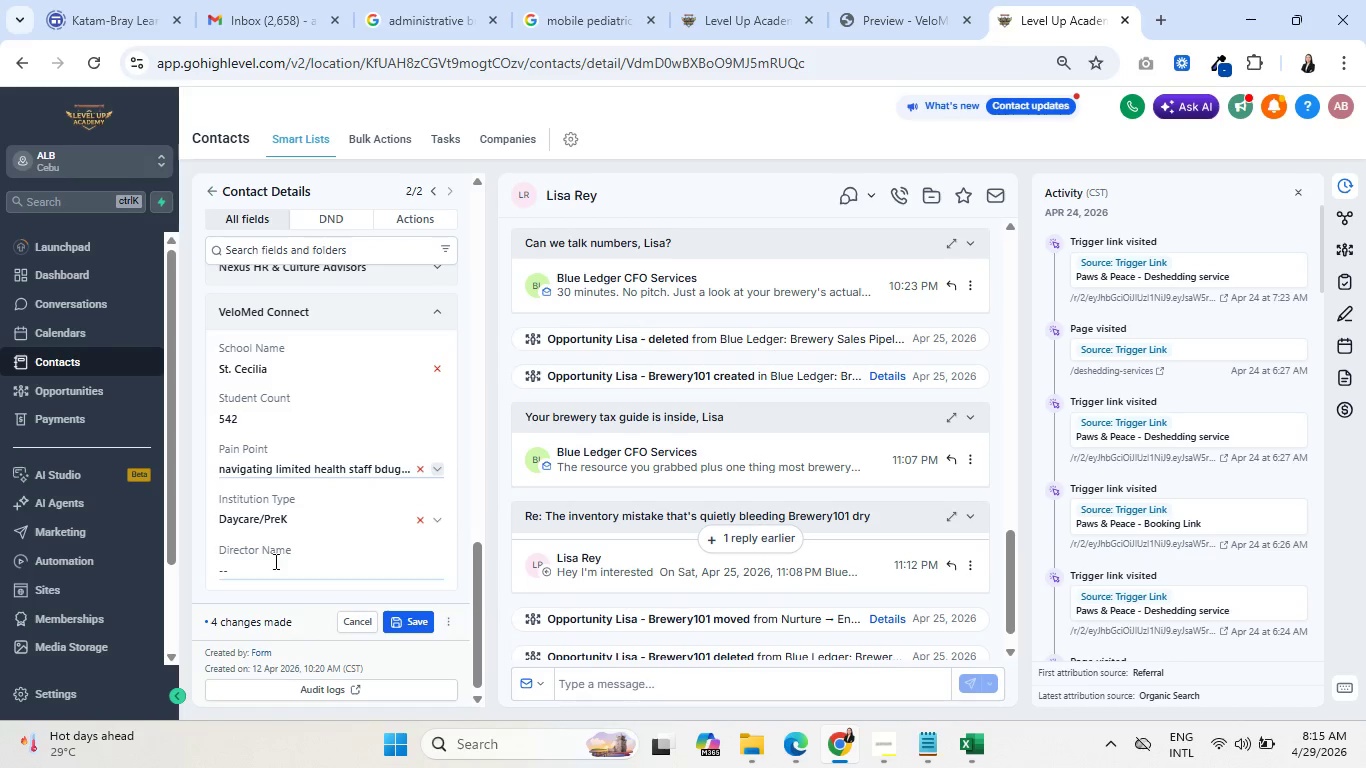 
left_click([273, 566])
 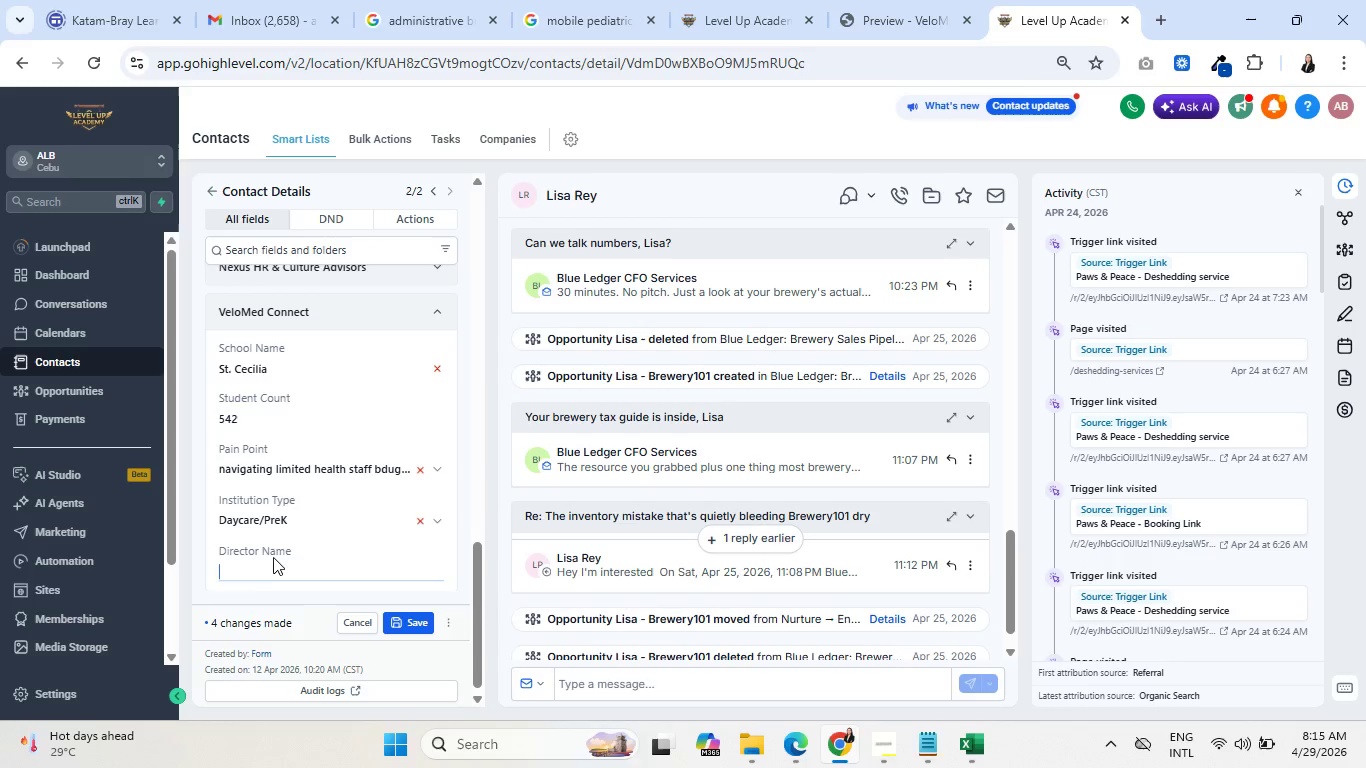 
scroll: coordinate [363, 473], scroll_direction: up, amount: 14.0
 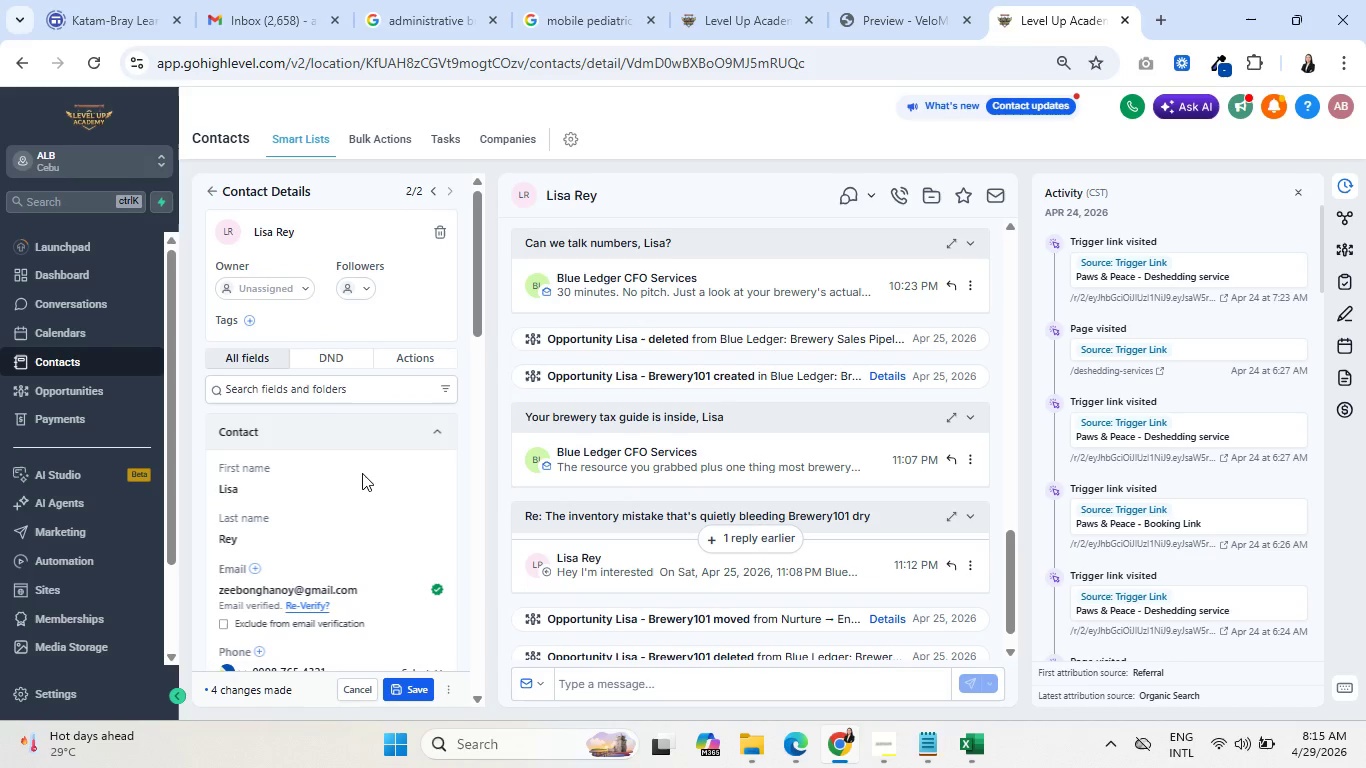 
scroll: coordinate [351, 496], scroll_direction: down, amount: 17.0
 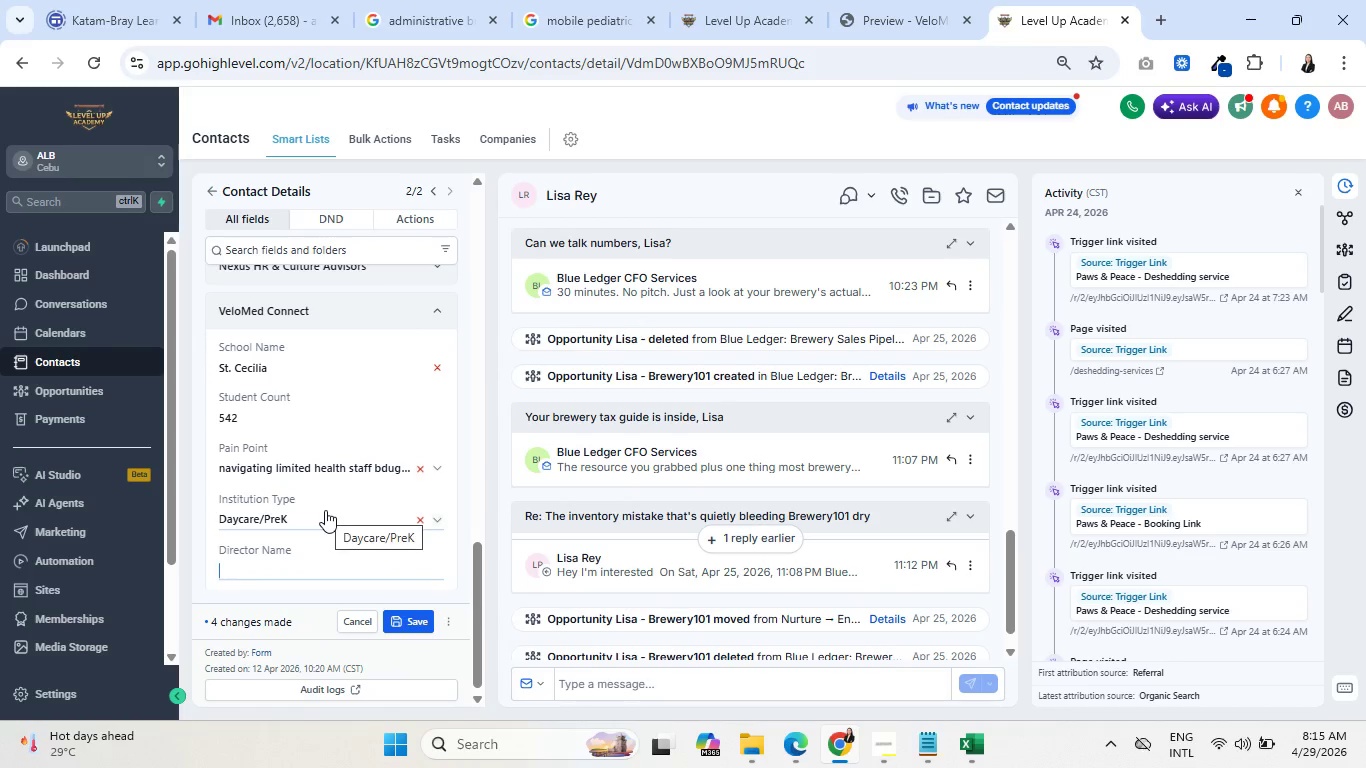 
type(Lisa Rey)
 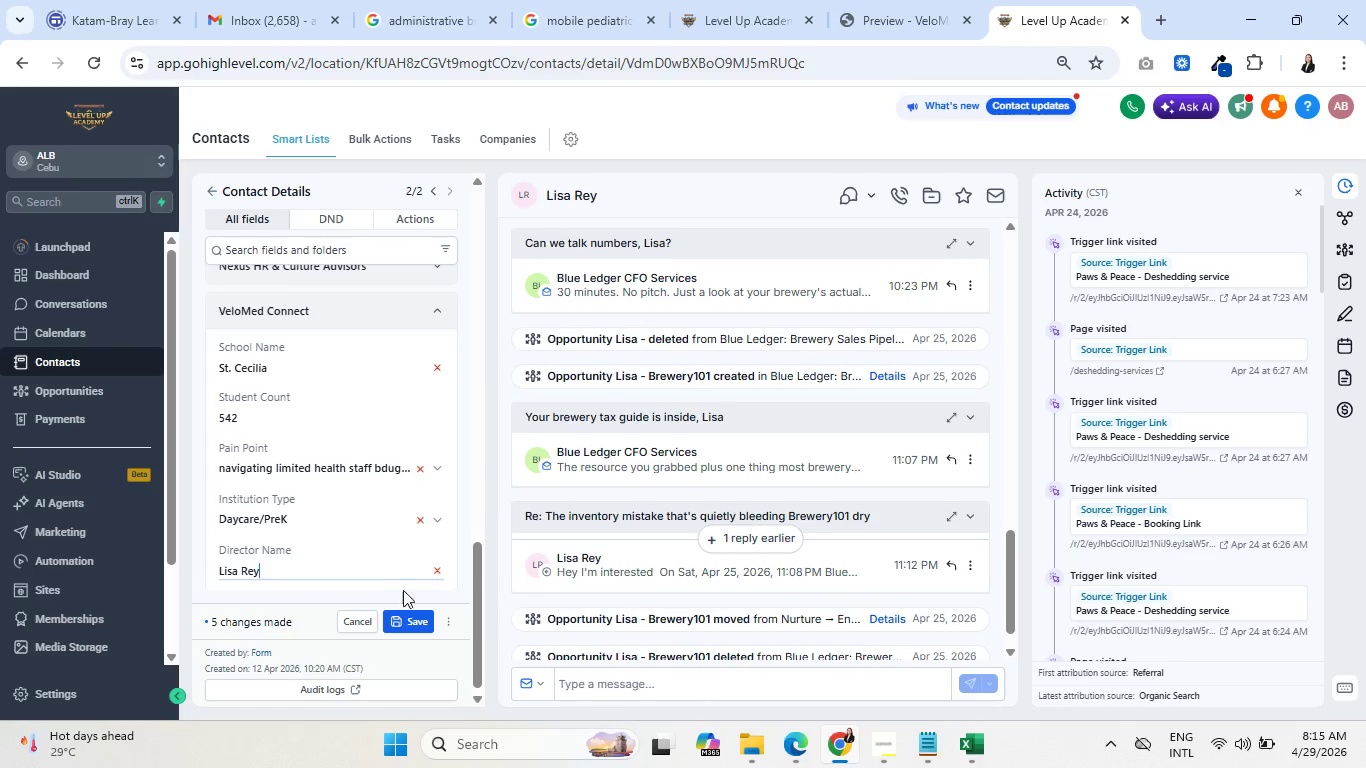 
left_click([413, 620])
 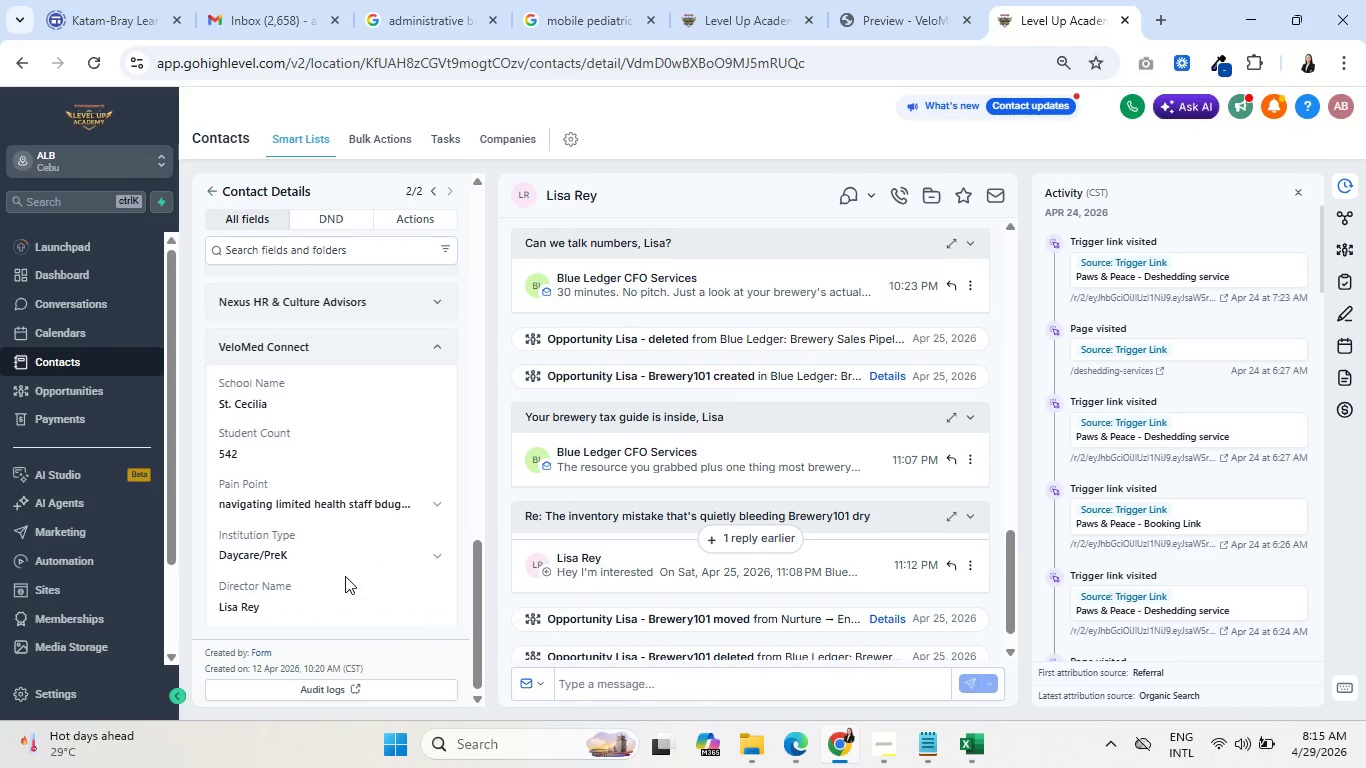 
wait(12.48)
 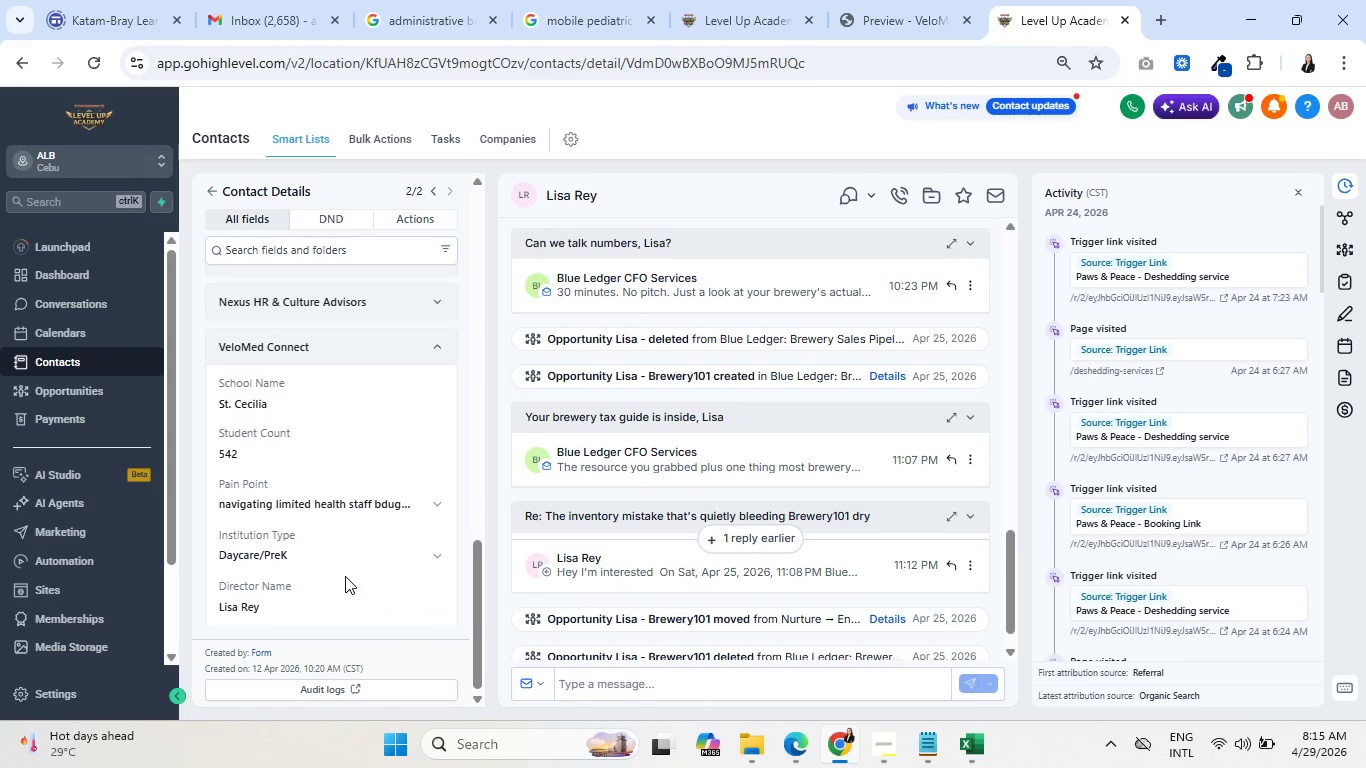 
scroll: coordinate [386, 474], scroll_direction: up, amount: 6.0
 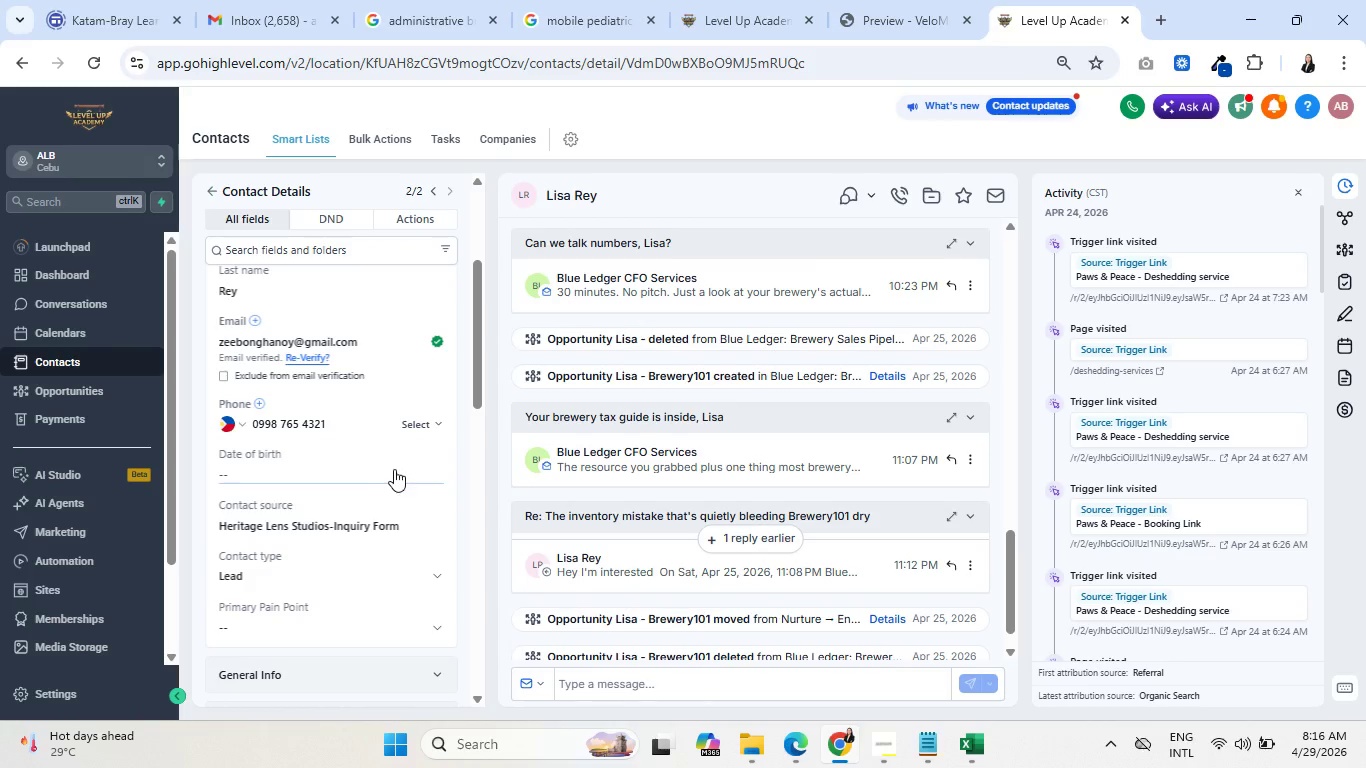 
scroll: coordinate [381, 473], scroll_direction: down, amount: 13.0
 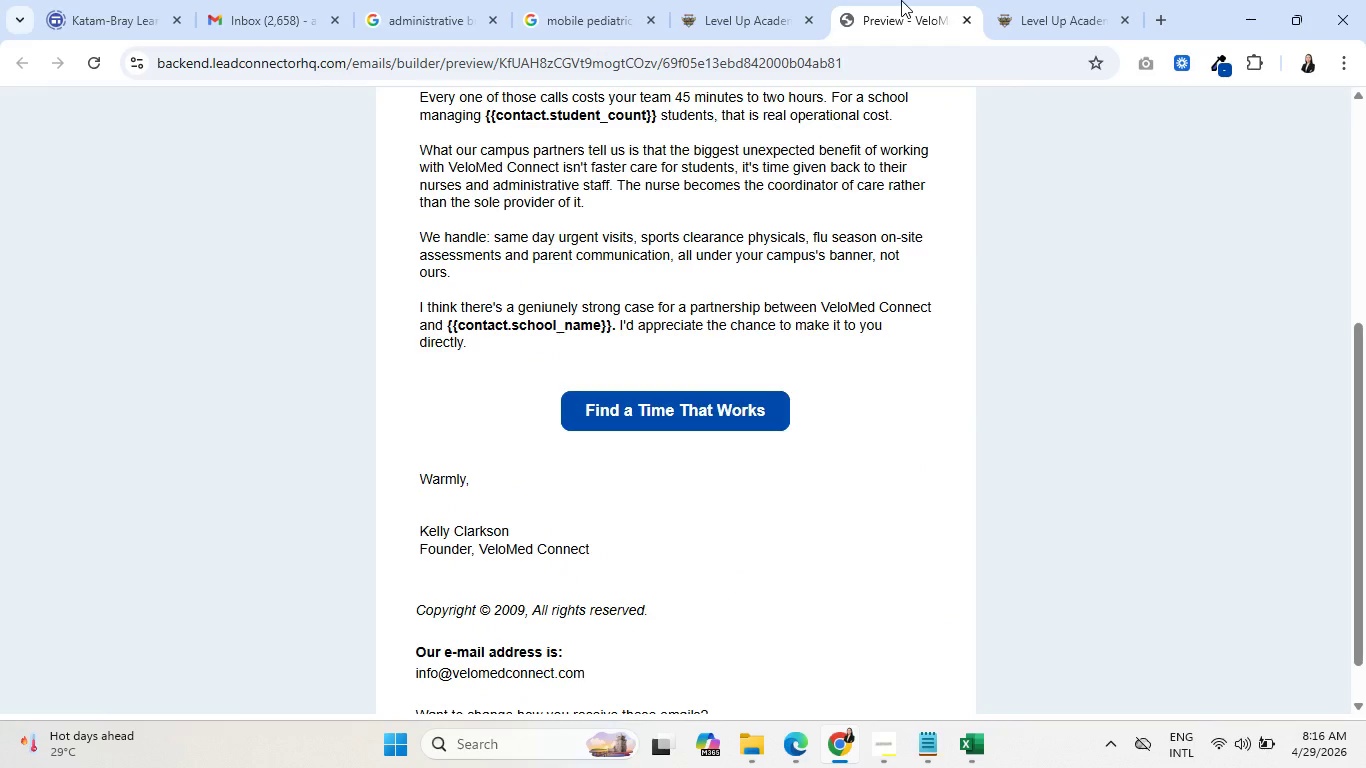 
scroll: coordinate [823, 280], scroll_direction: up, amount: 7.0
 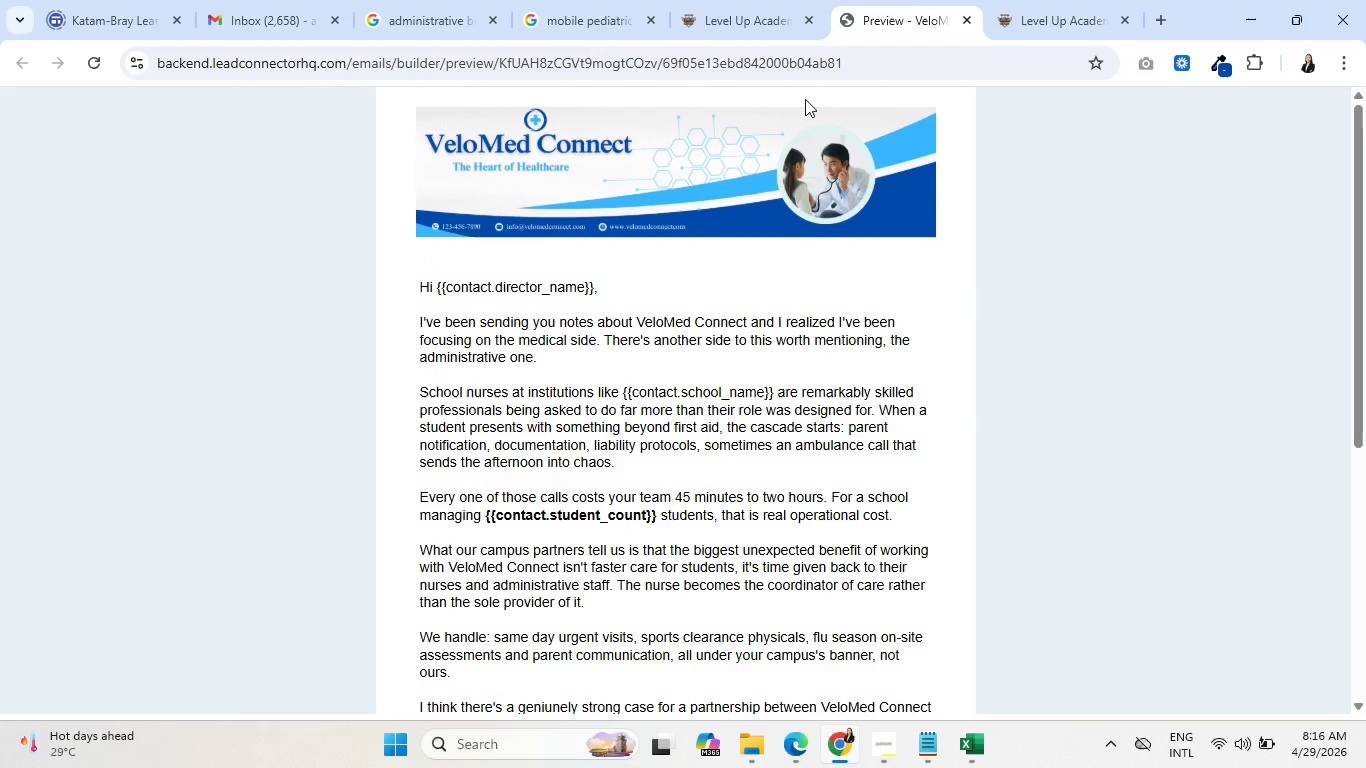 
left_click([777, 0])
 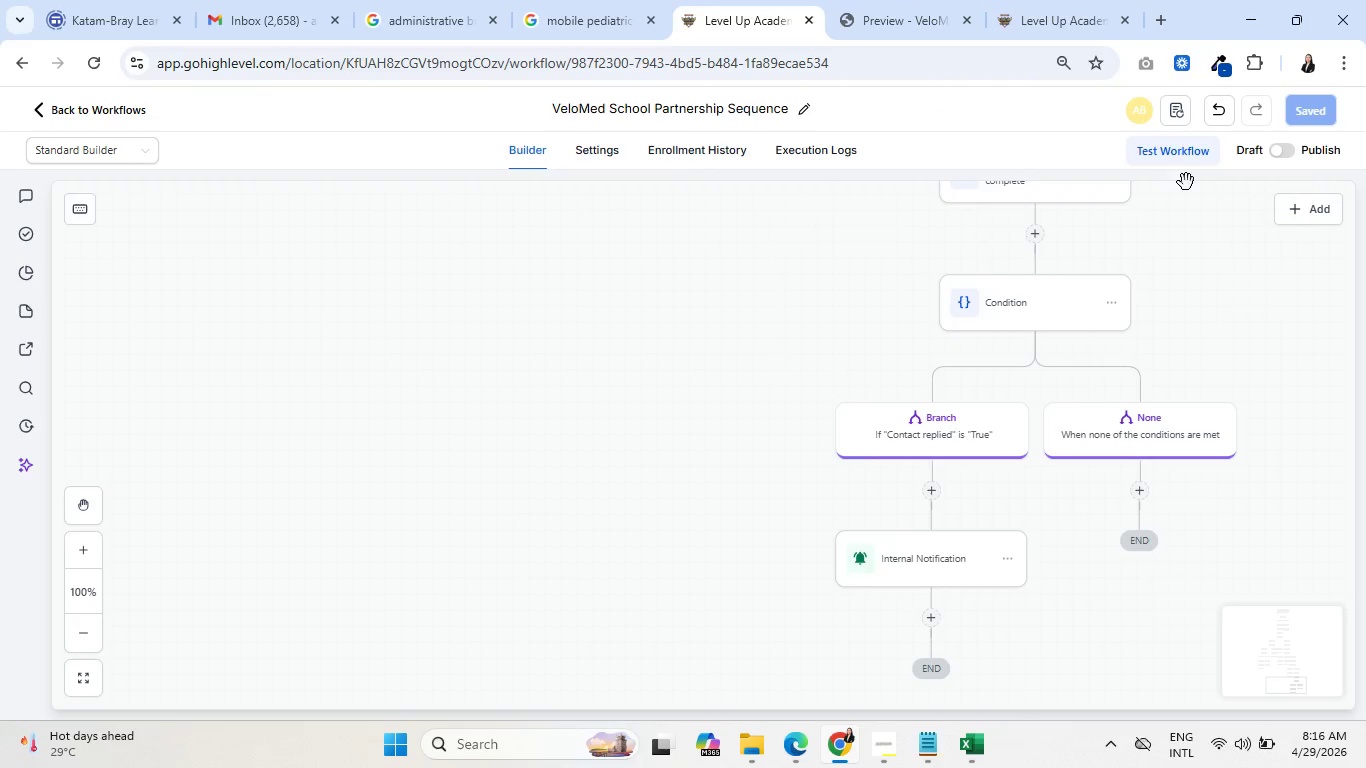 
left_click([1160, 156])
 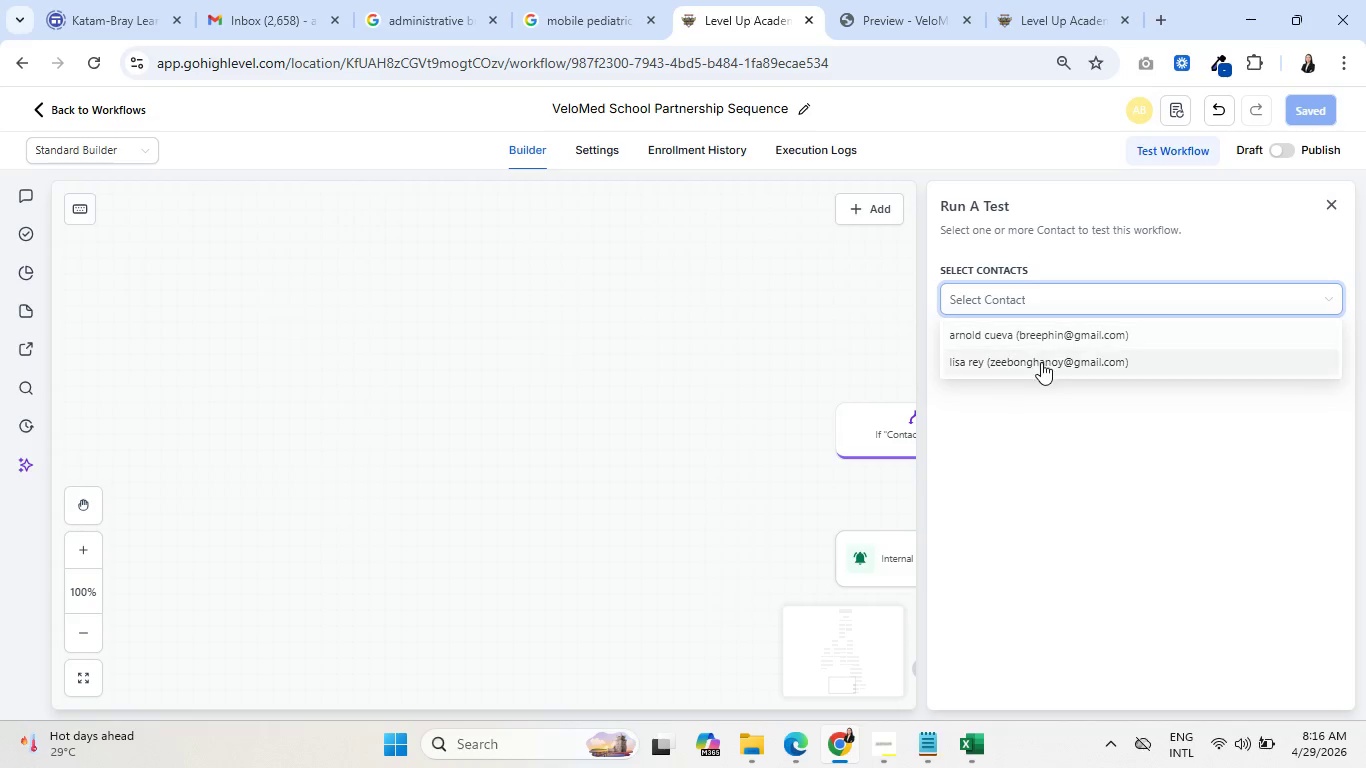 
left_click([1045, 381])
 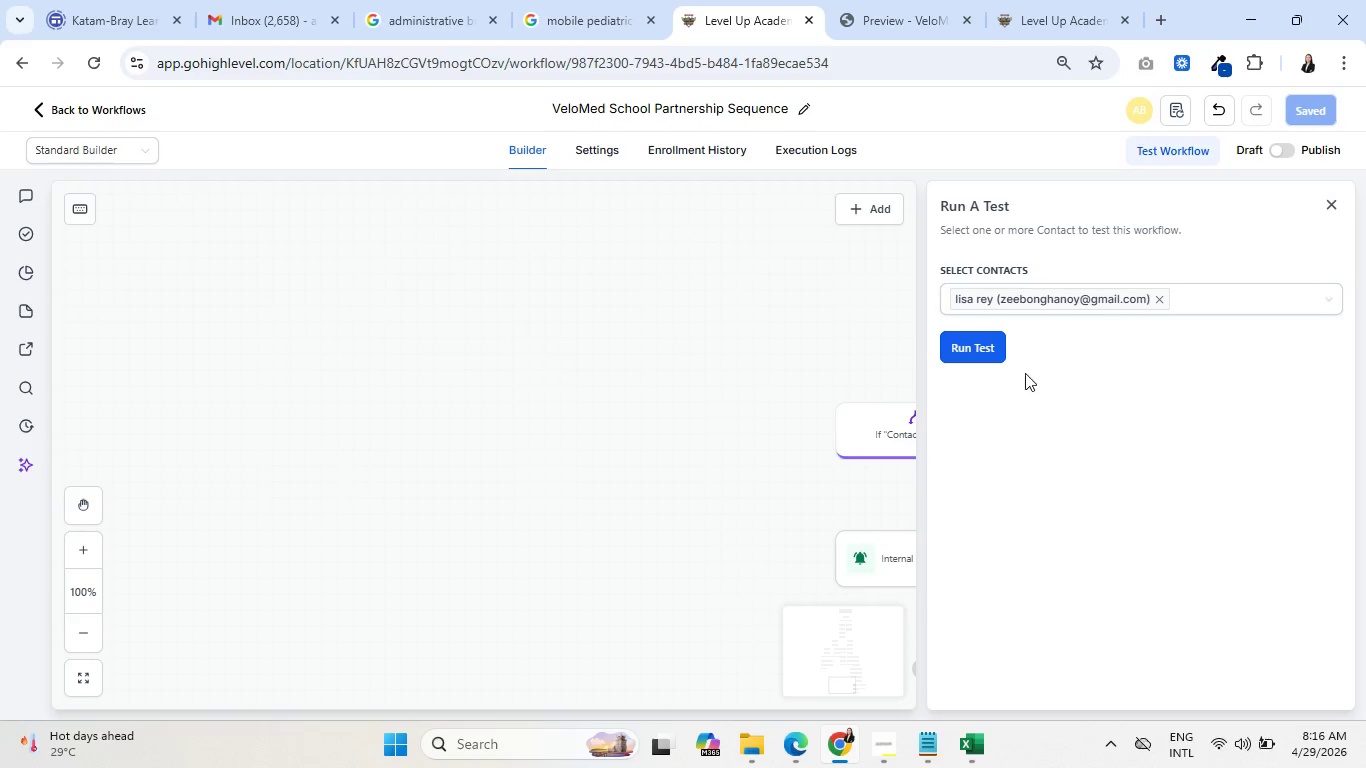 
left_click([946, 337])
 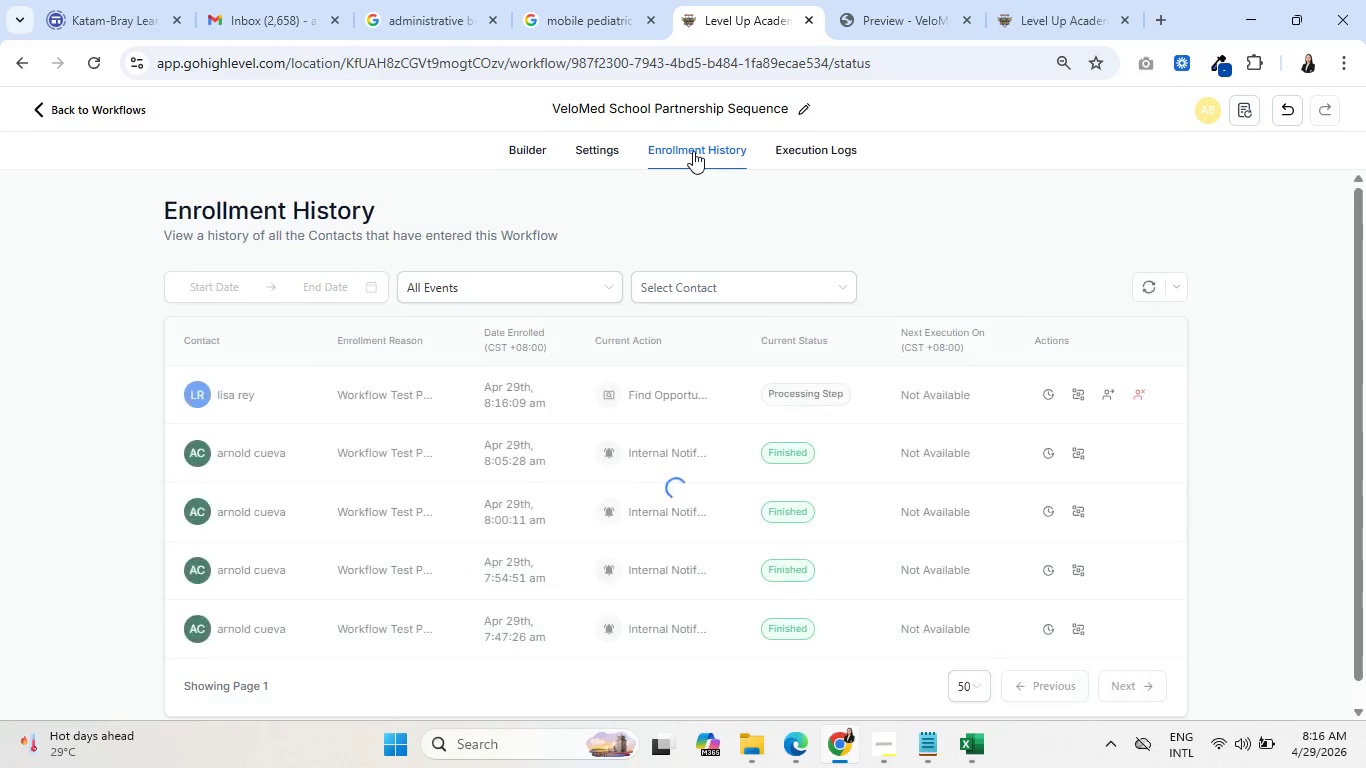 
wait(5.09)
 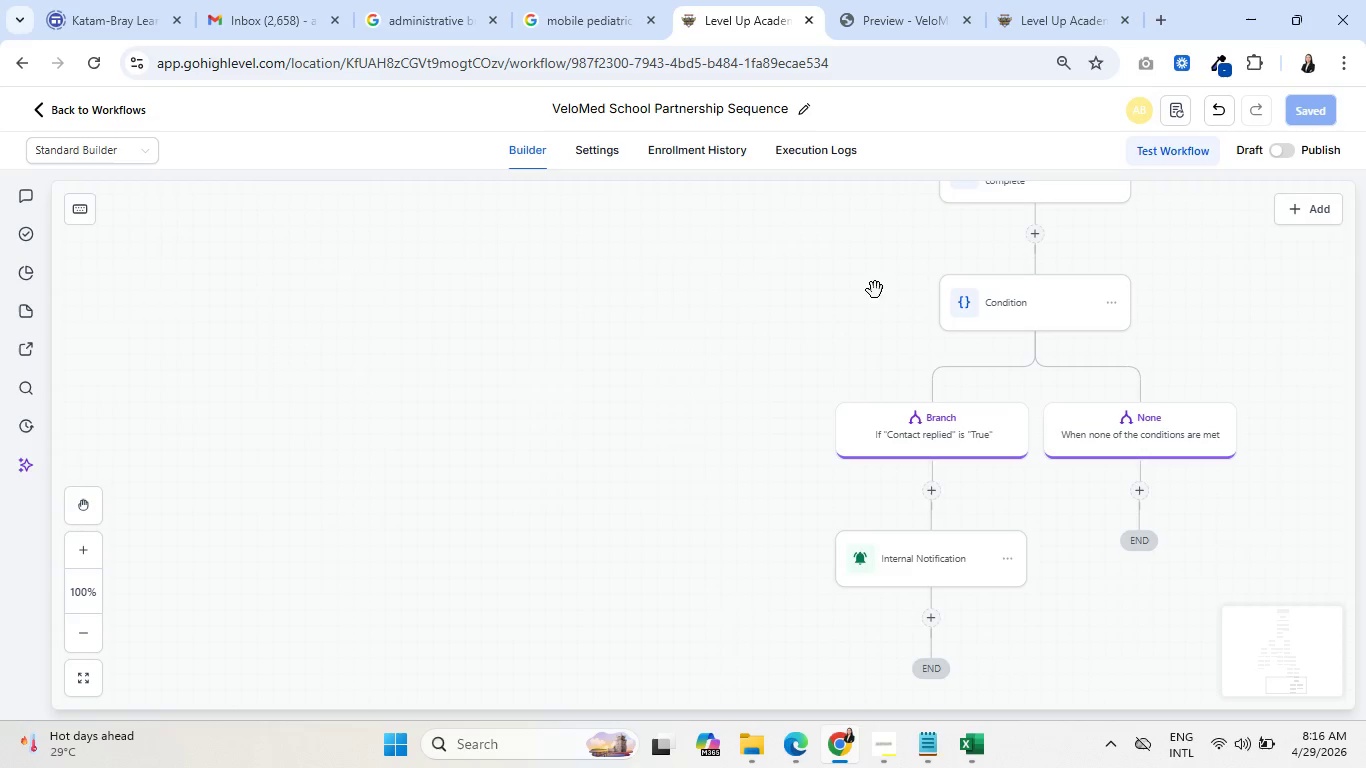 
left_click([810, 150])
 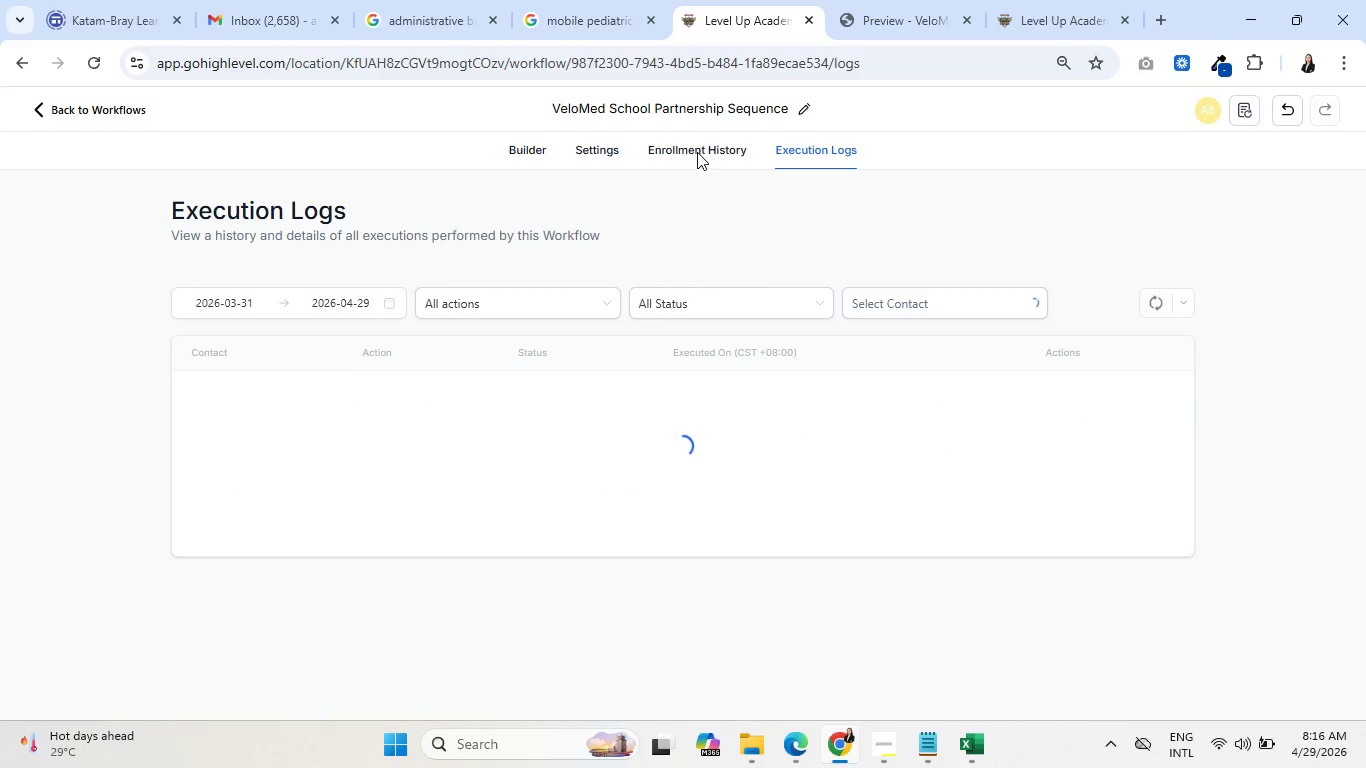 
left_click([694, 151])
 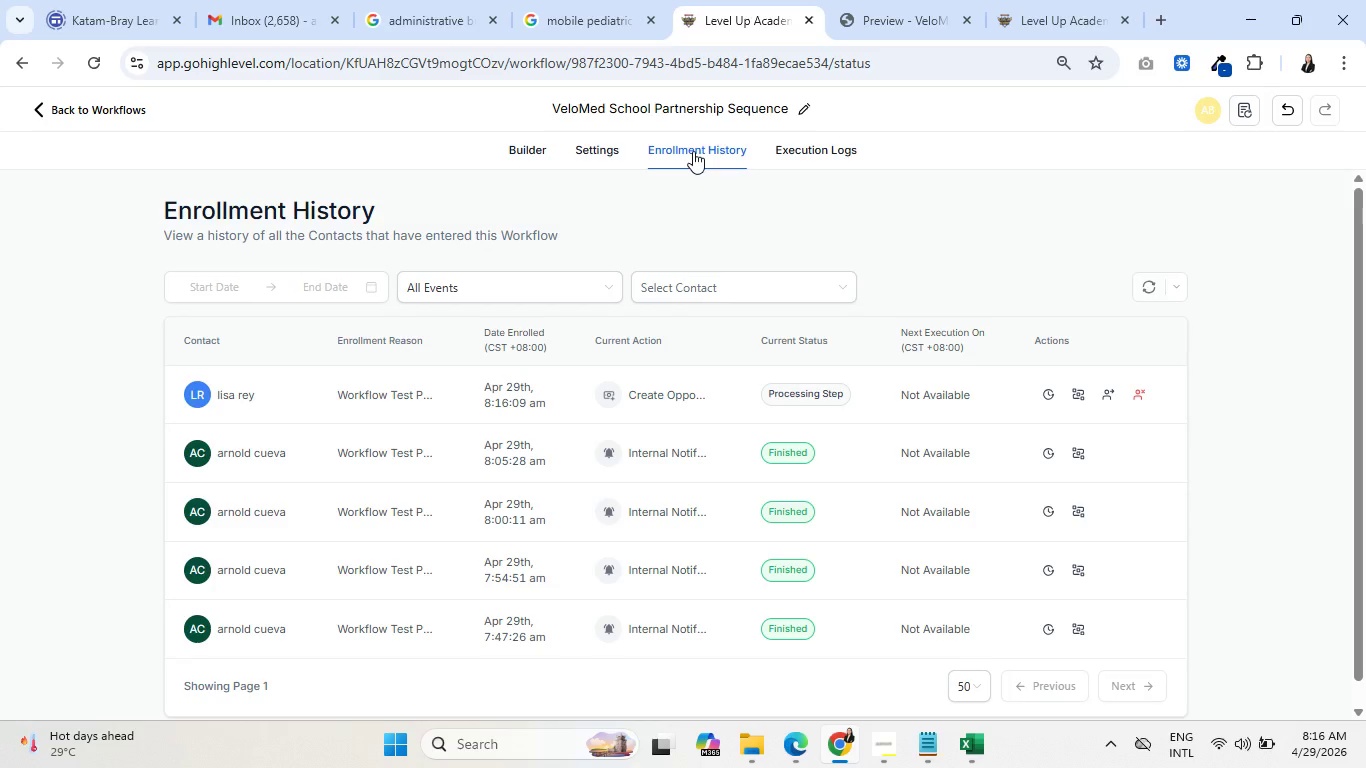 
left_click([786, 151])
 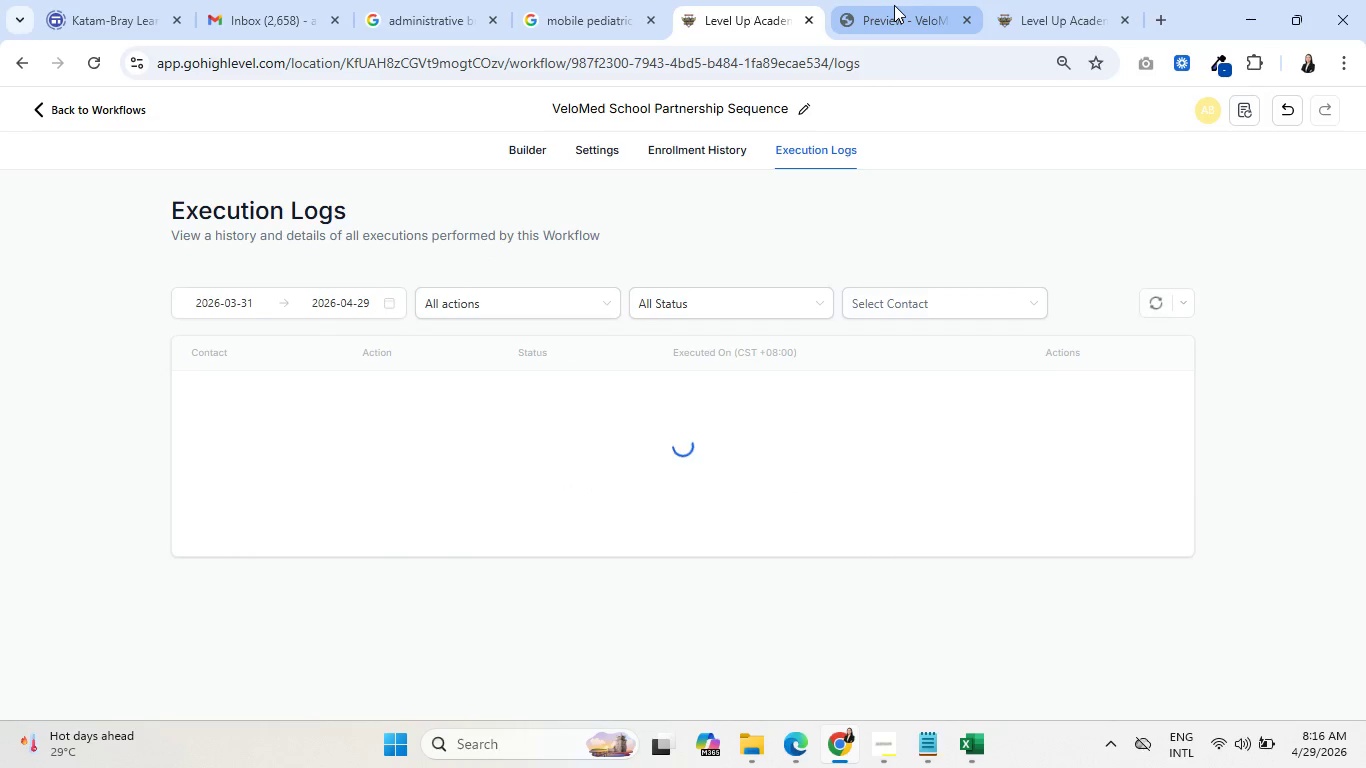 
left_click([894, 5])
 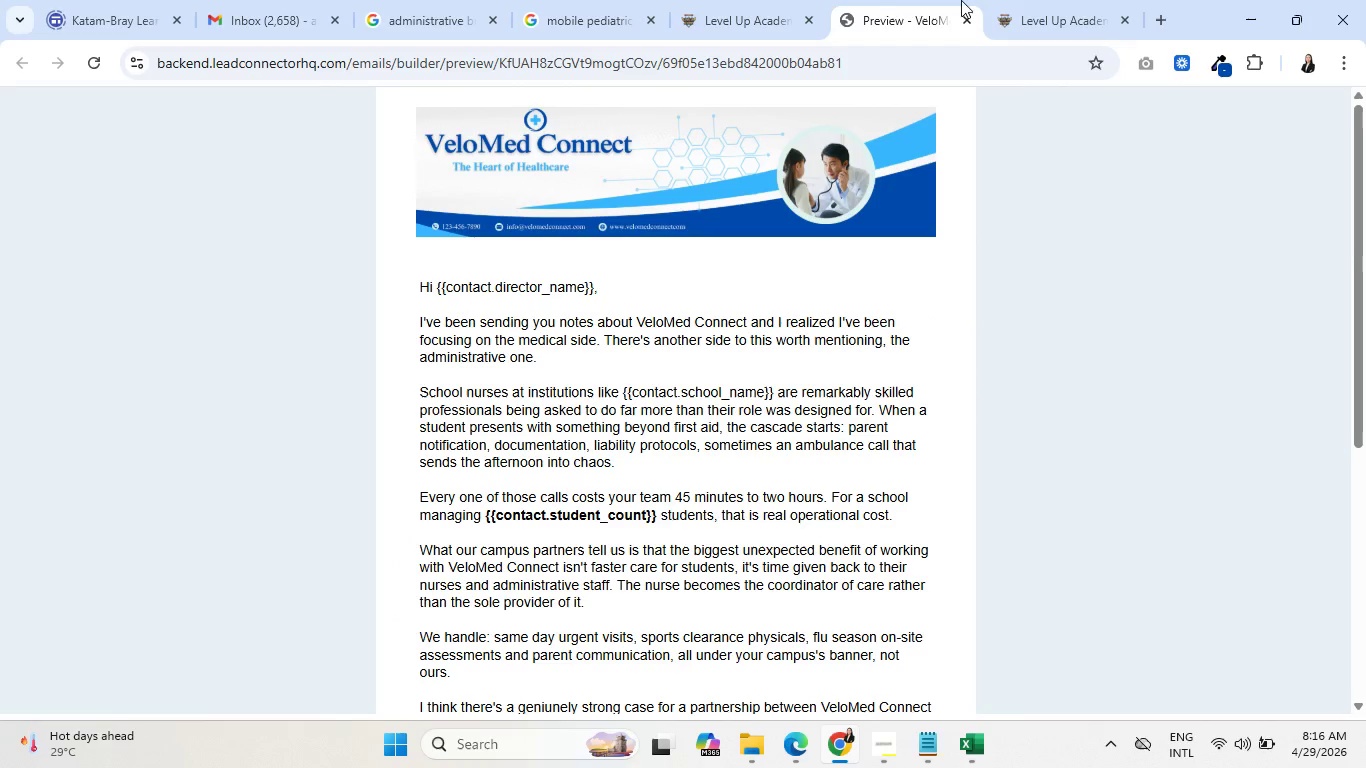 
mouse_move([980, 5])
 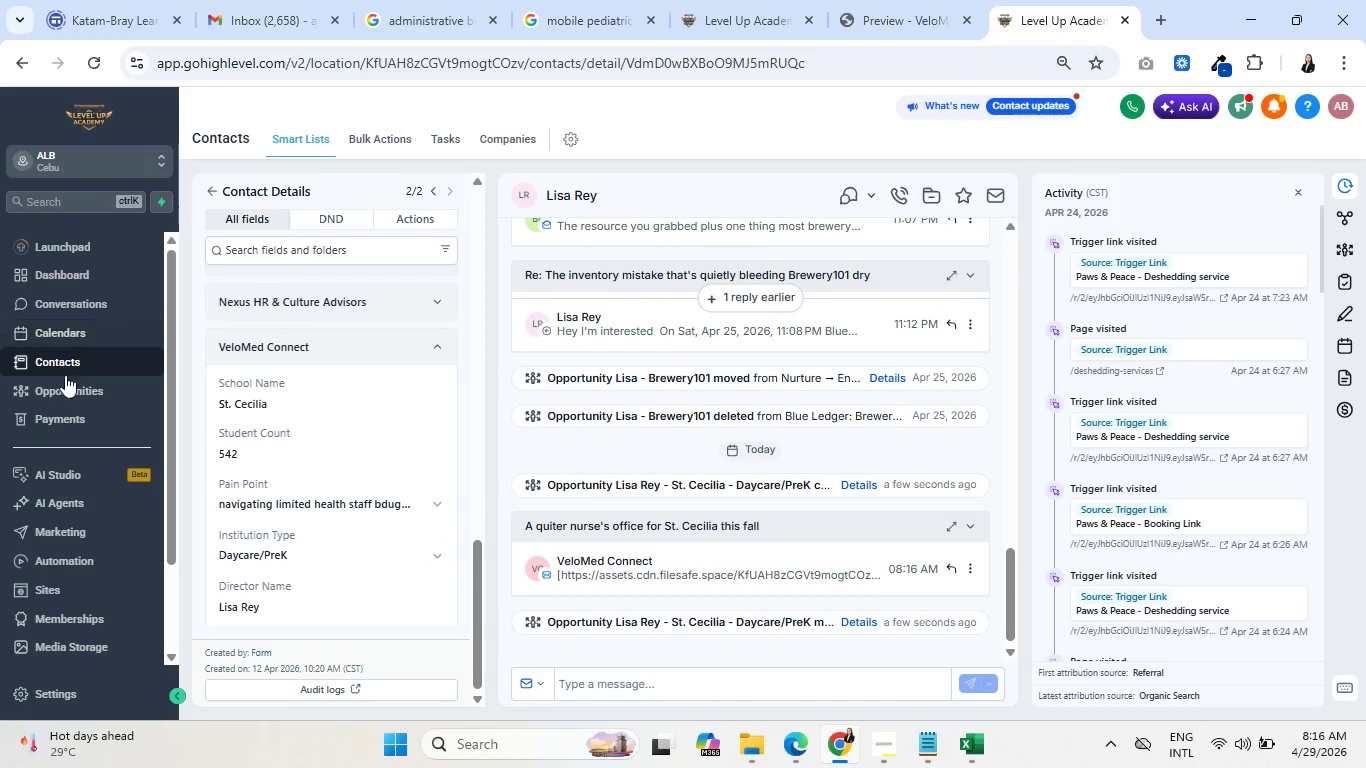 
left_click([68, 388])
 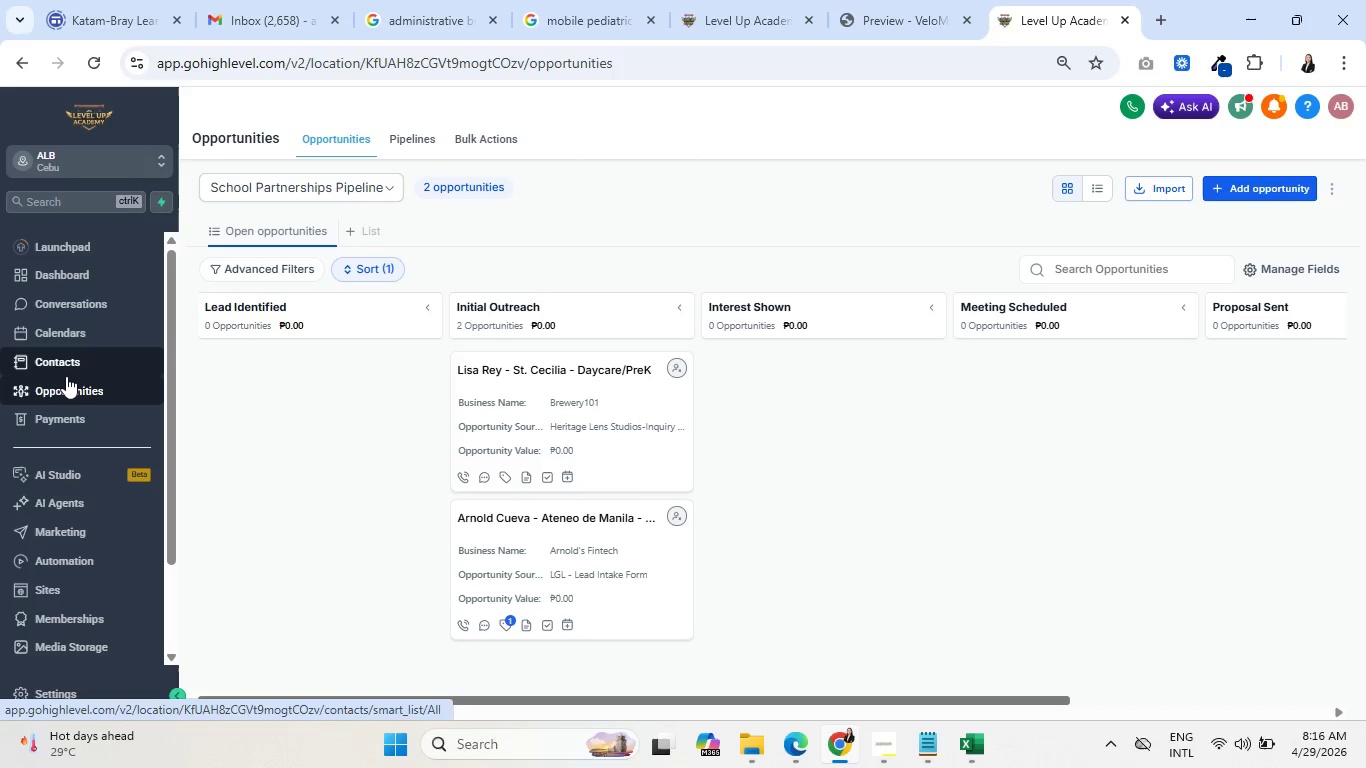 
wait(11.52)
 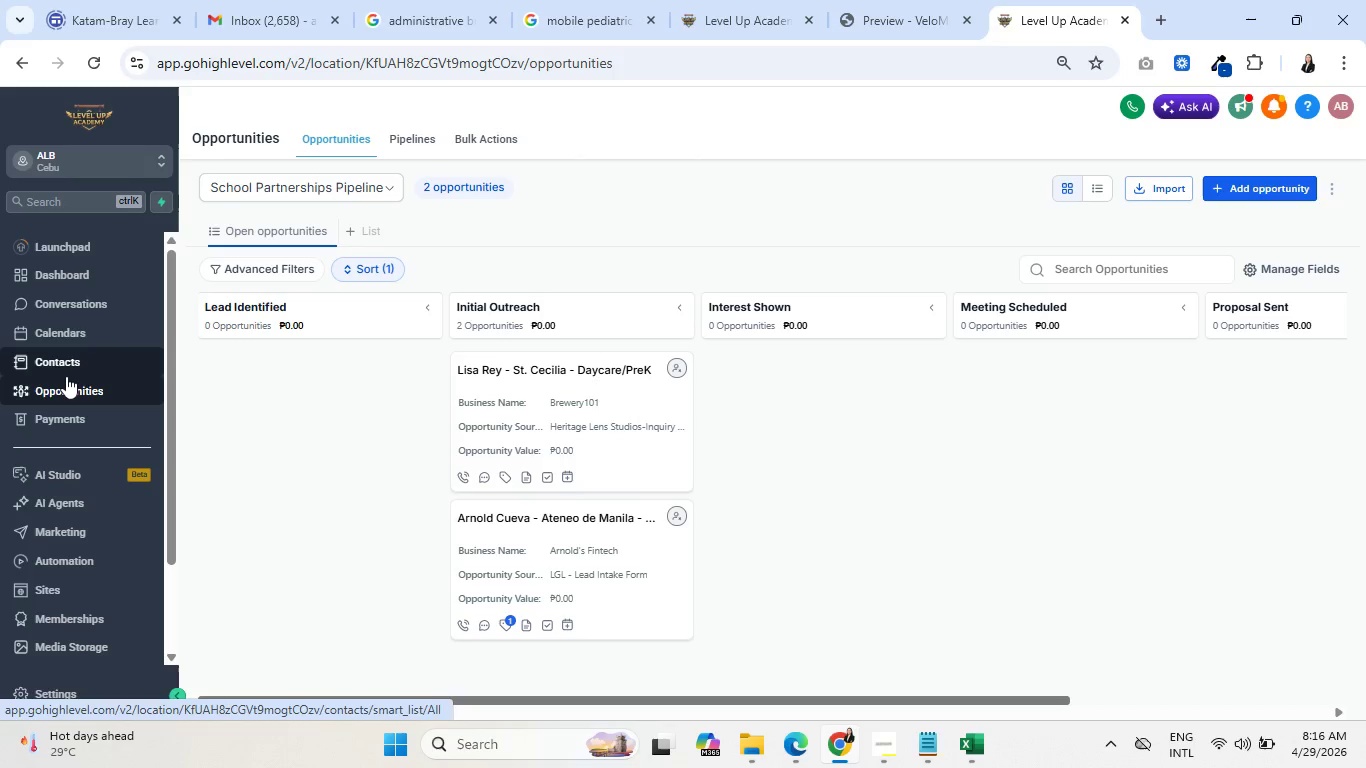 
left_click([755, 0])
 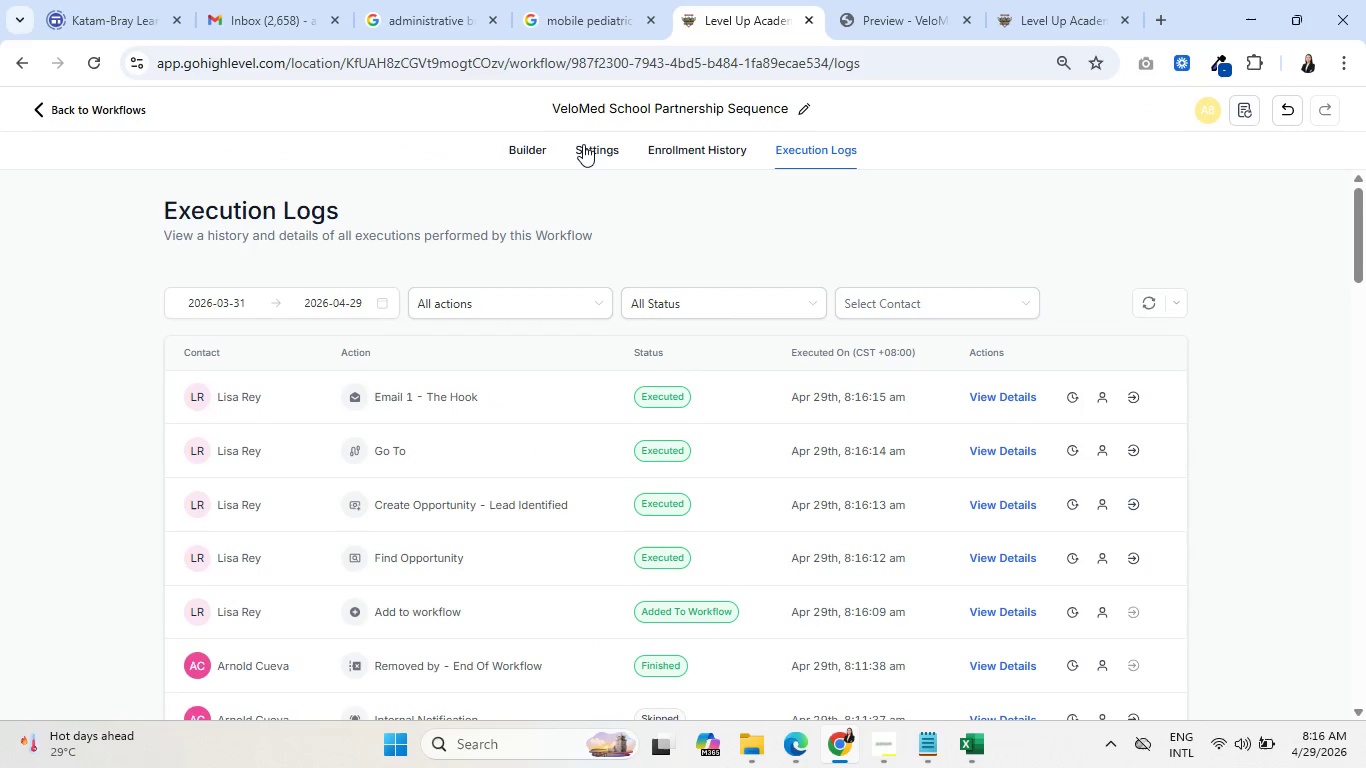 
left_click([539, 144])
 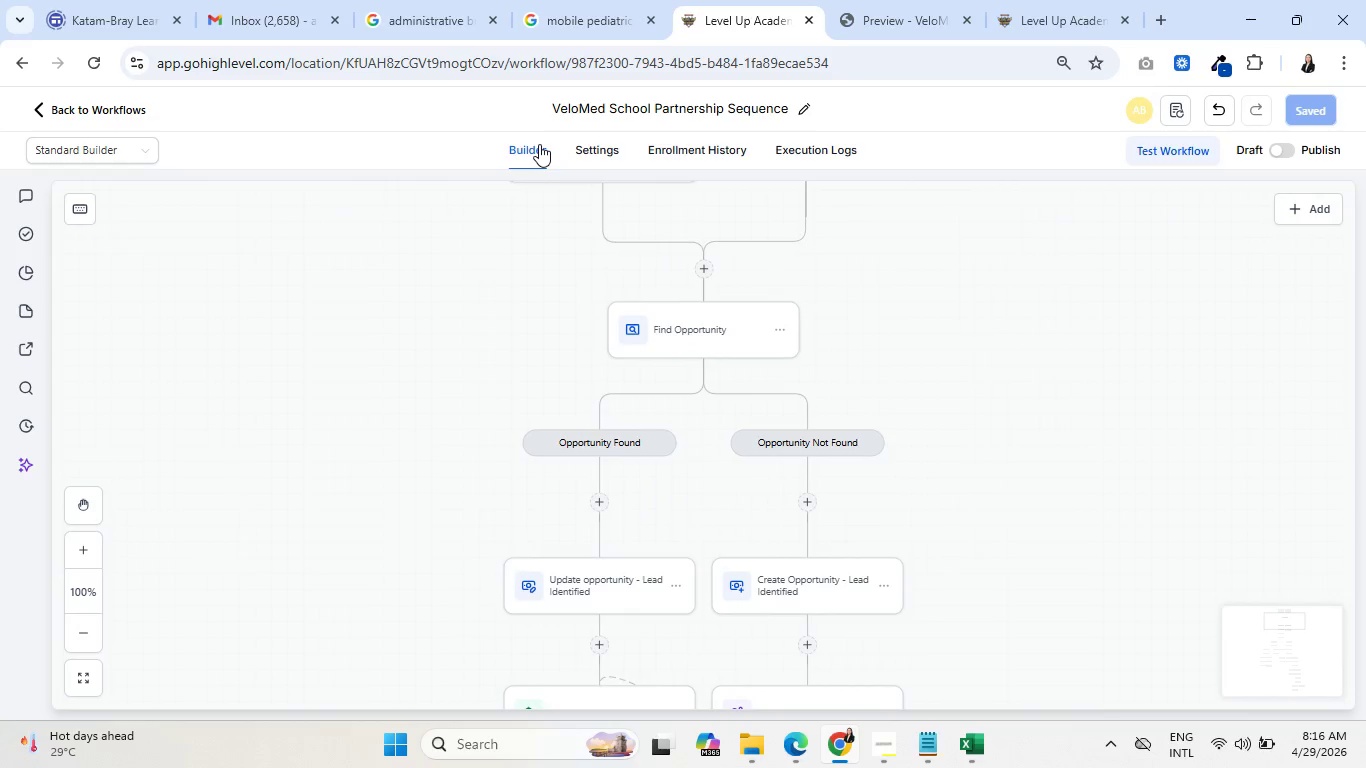 
scroll: coordinate [444, 430], scroll_direction: down, amount: 16.0
 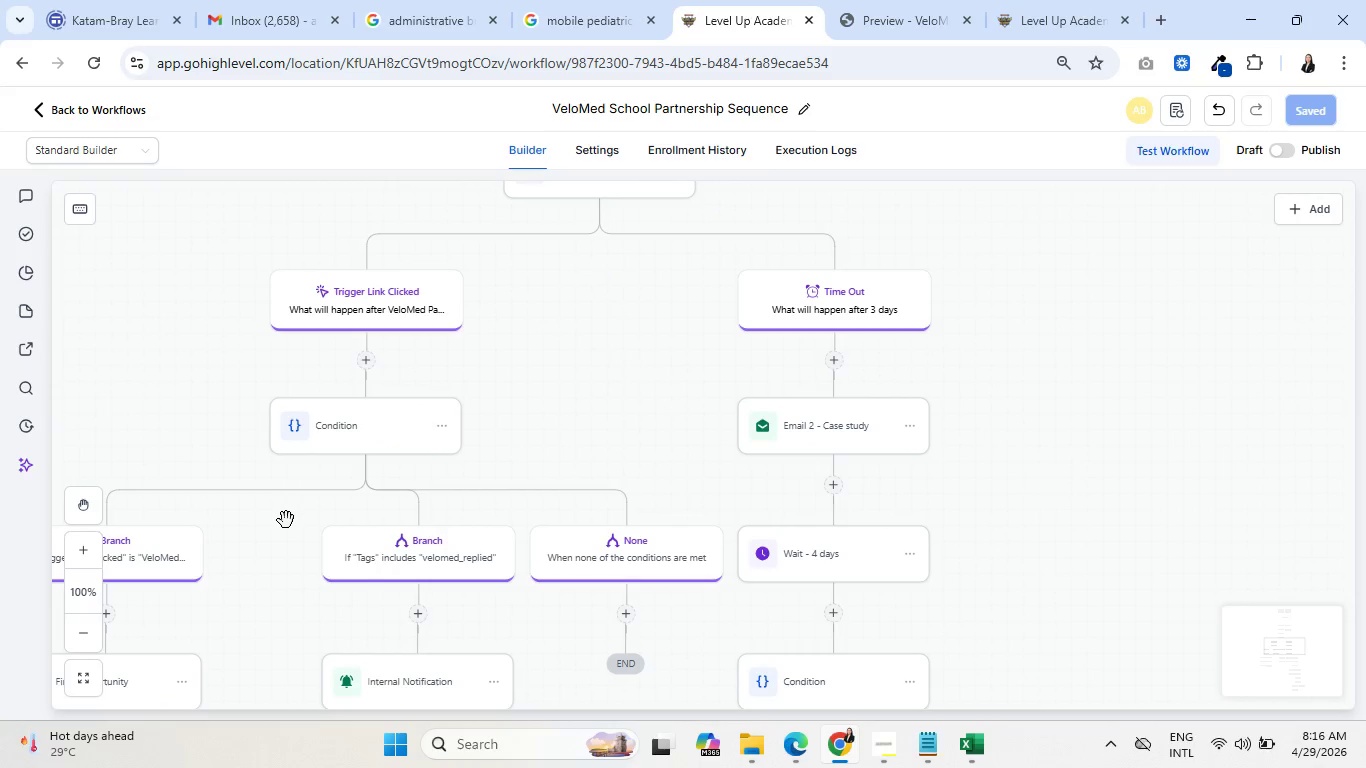 
left_click_drag(start_coordinate=[285, 521], to_coordinate=[480, 372])
 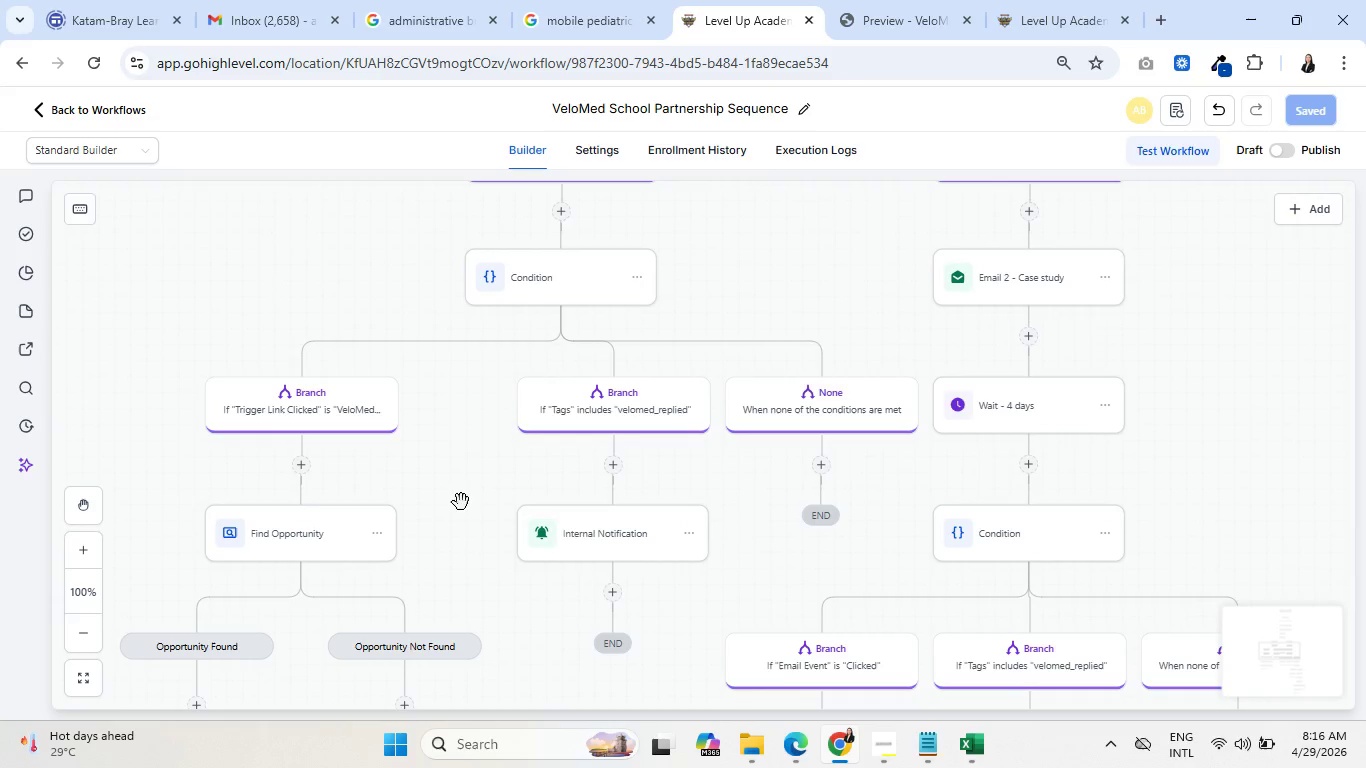 
left_click_drag(start_coordinate=[466, 525], to_coordinate=[344, 300])
 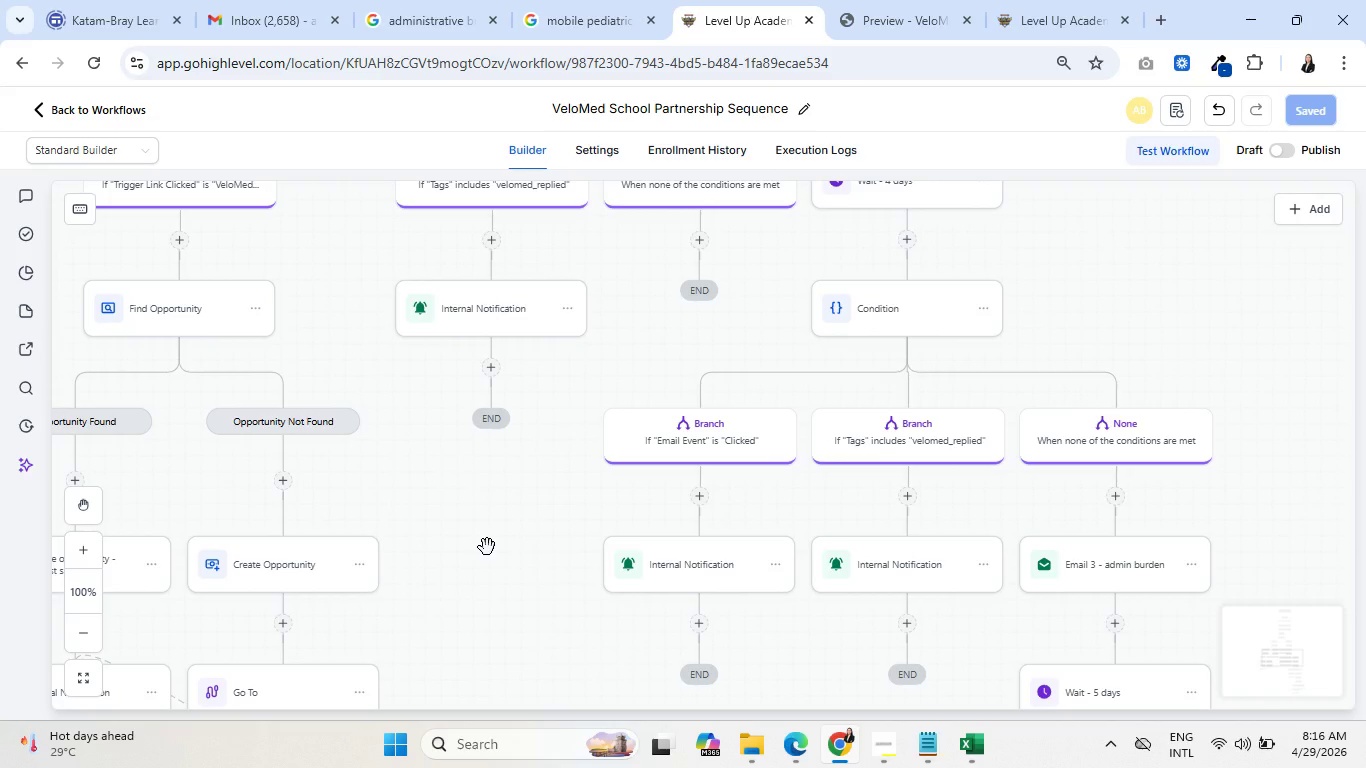 
wait(5.66)
 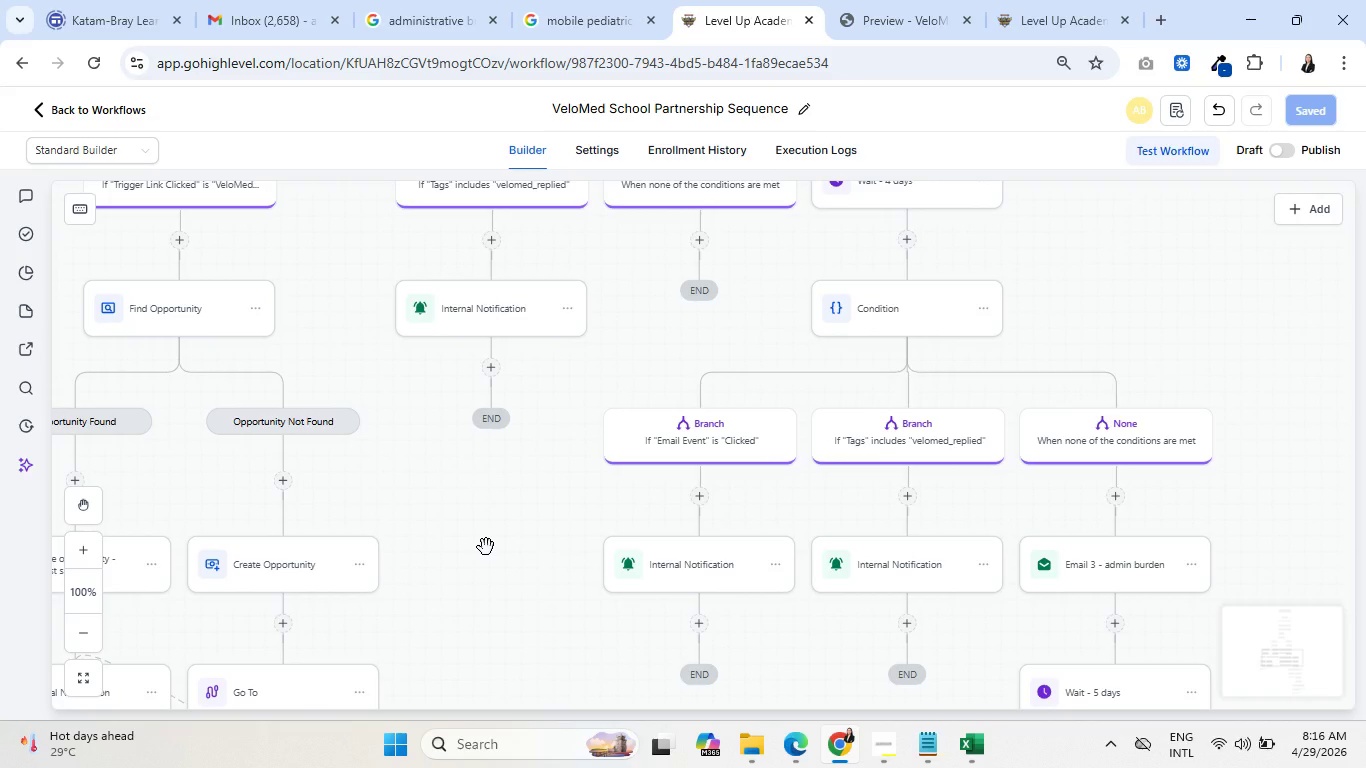 
left_click_drag(start_coordinate=[1147, 275], to_coordinate=[1077, 561])
 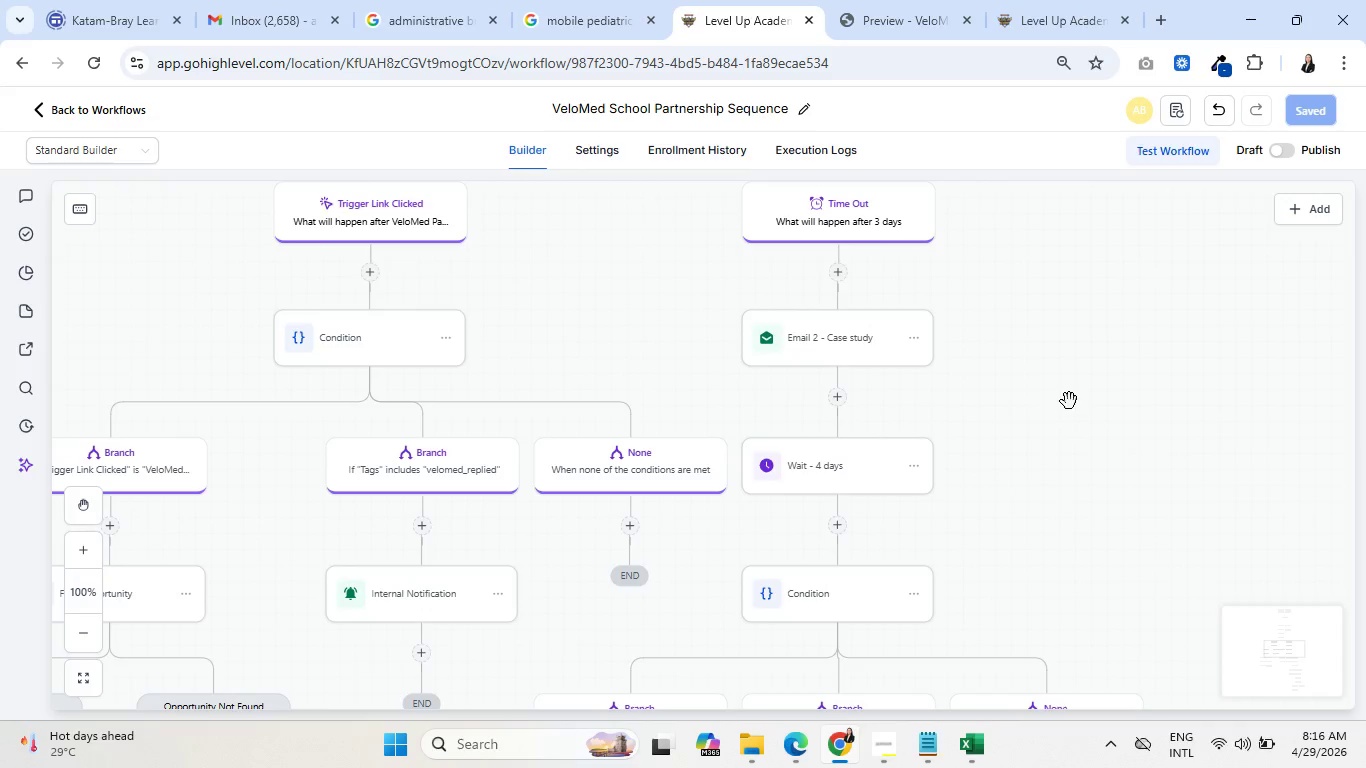 
left_click_drag(start_coordinate=[1069, 400], to_coordinate=[1052, 532])
 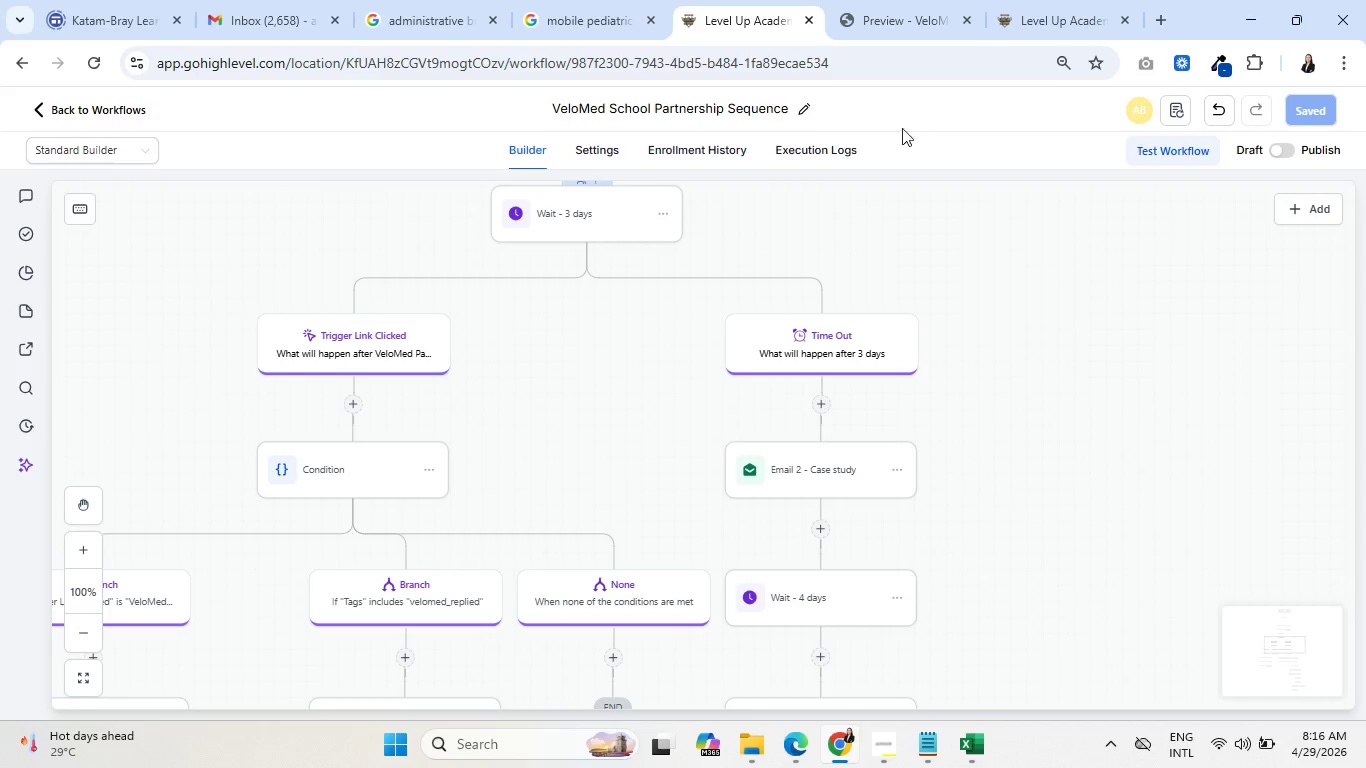 
left_click([721, 145])
 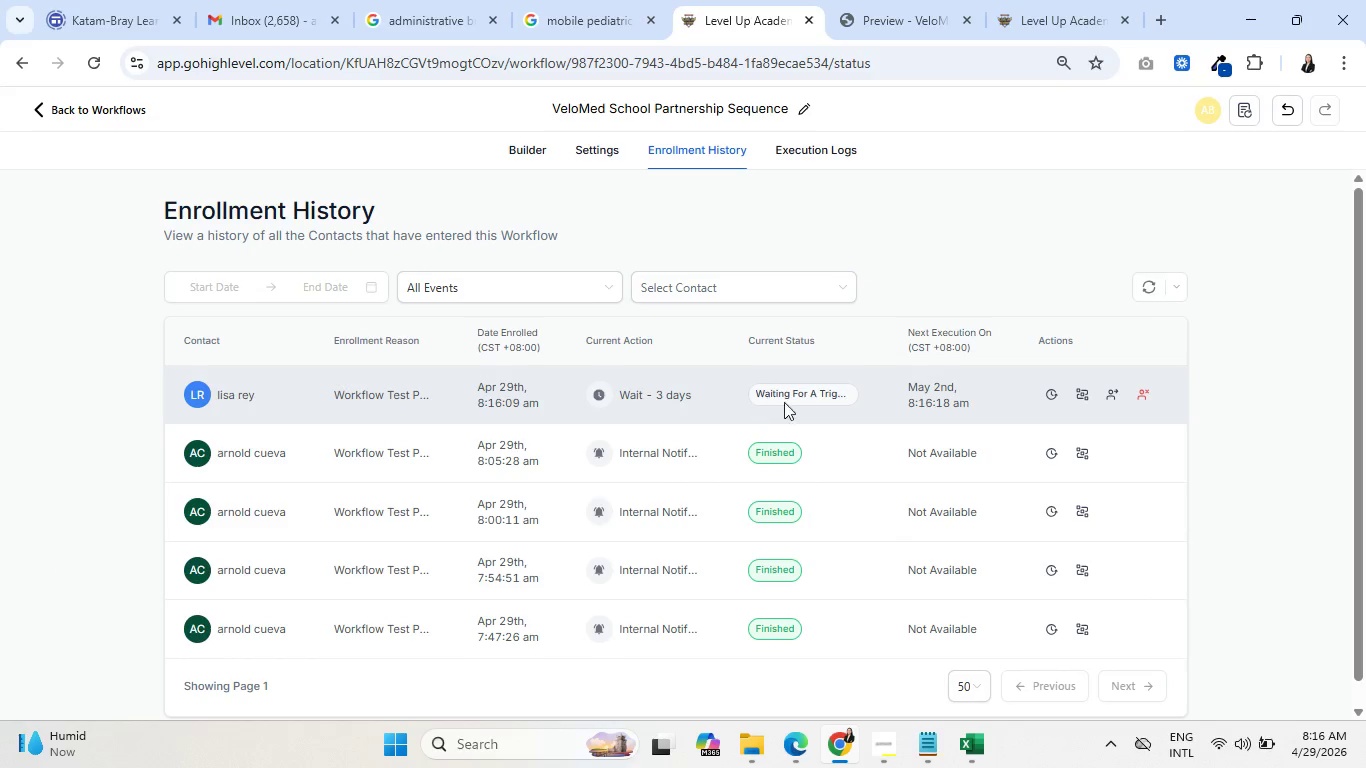 
left_click([1108, 393])
 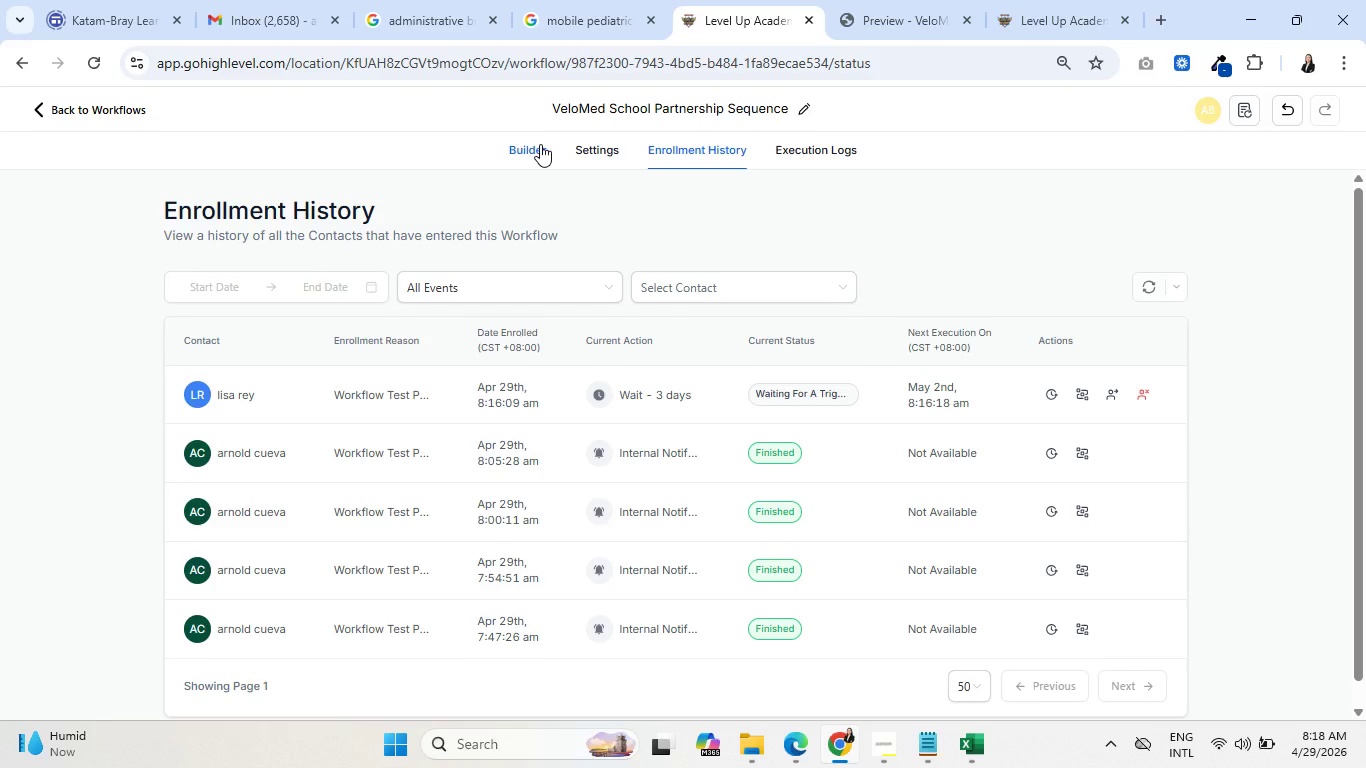 
wait(76.58)
 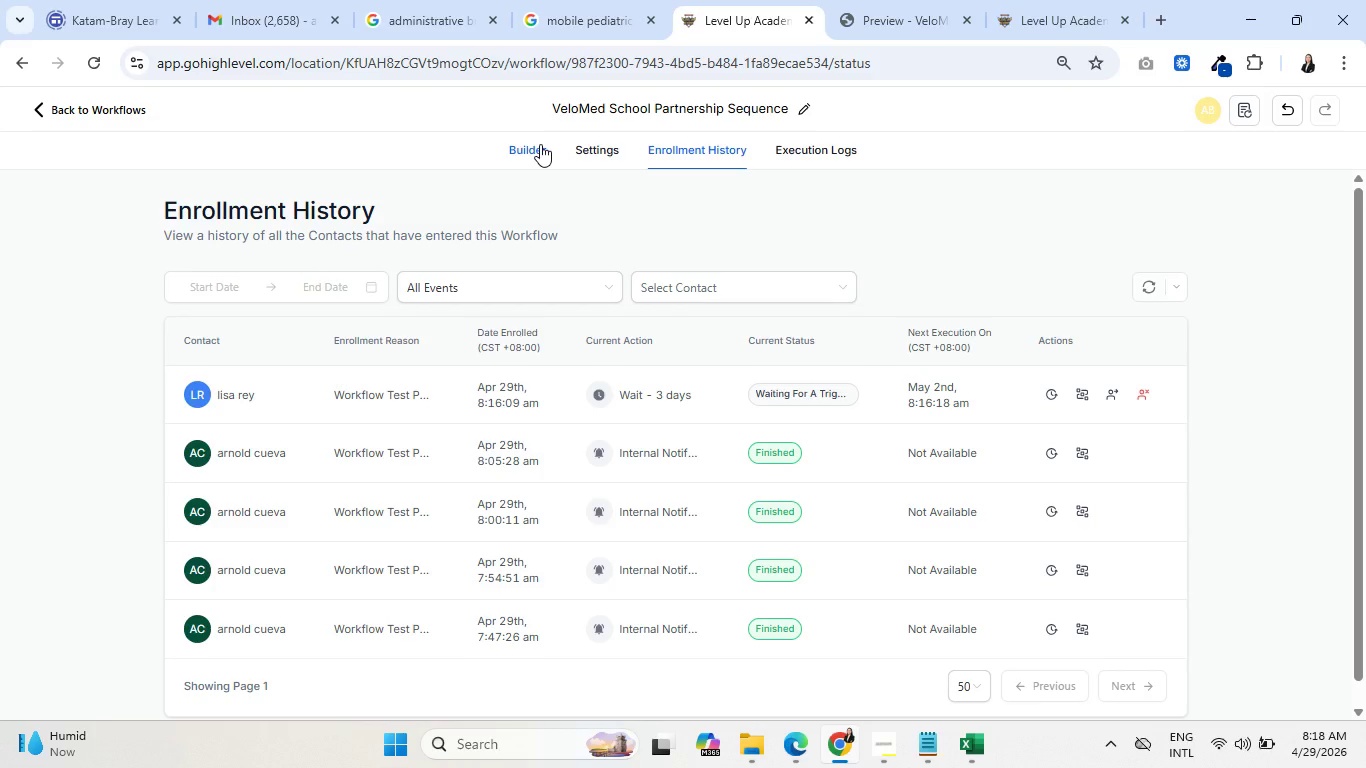 
left_click([817, 137])
 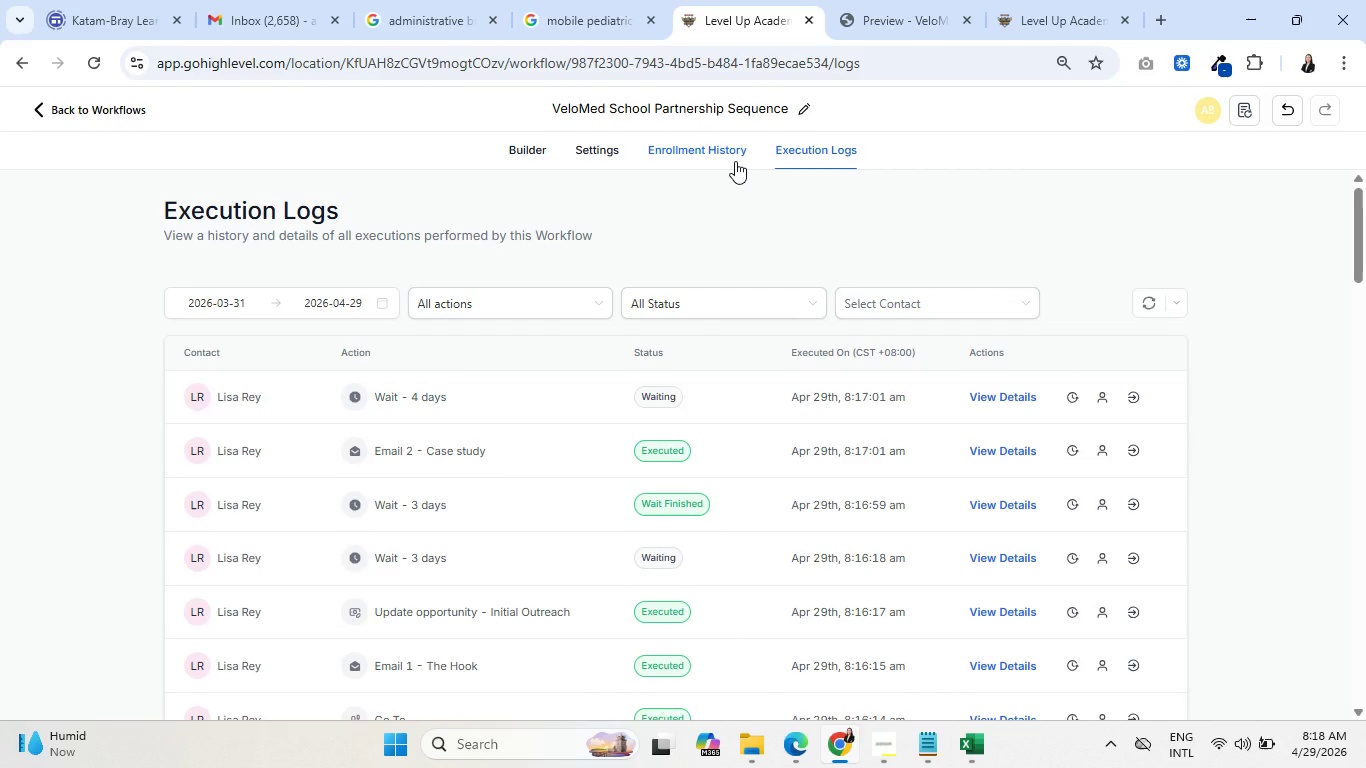 
wait(6.22)
 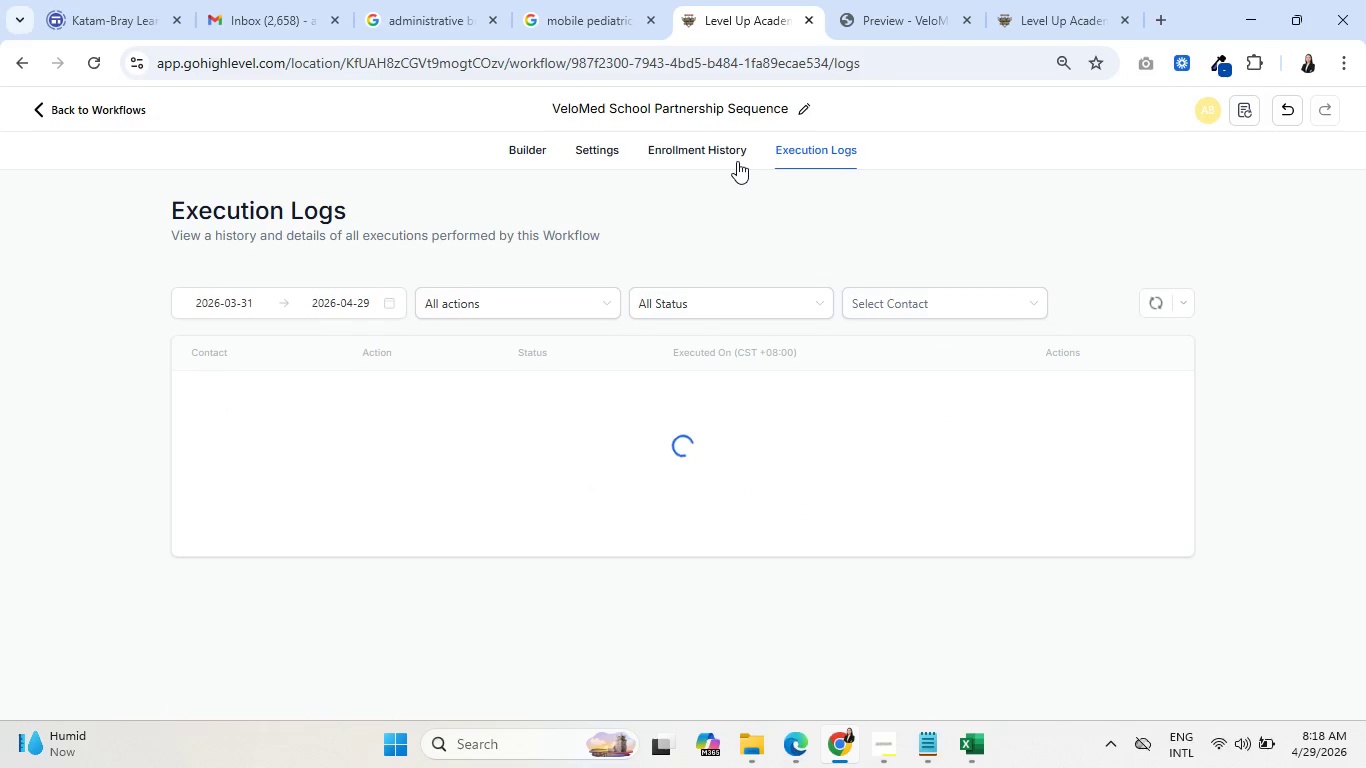 
left_click([709, 154])
 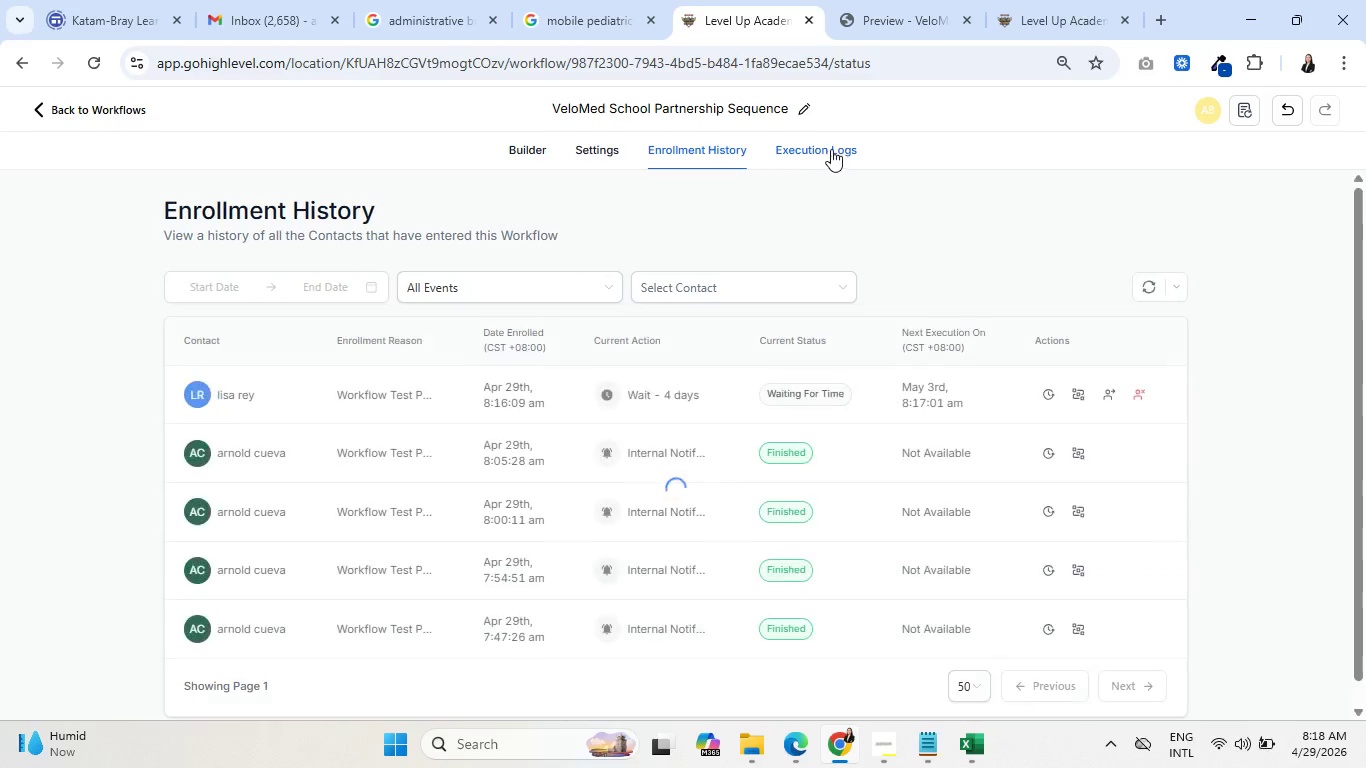 
left_click([831, 149])
 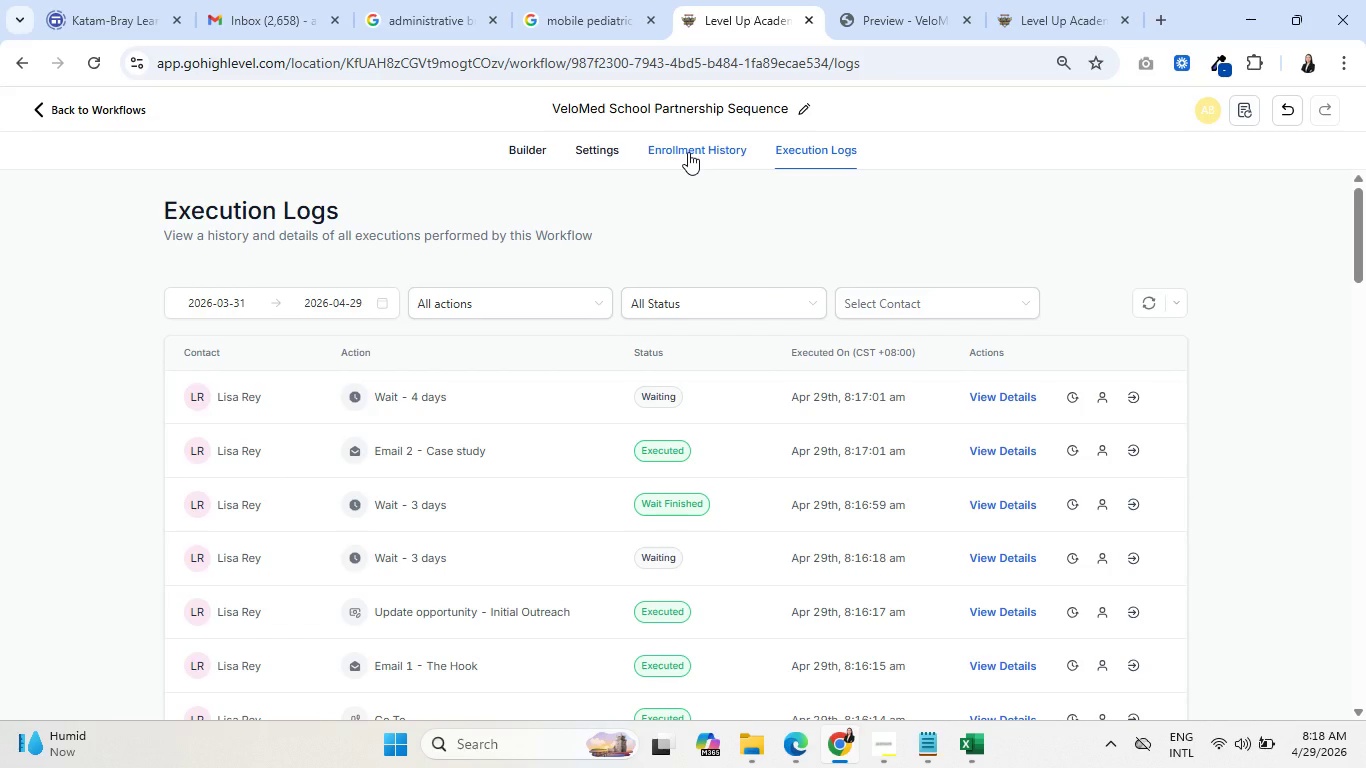 
left_click([688, 152])
 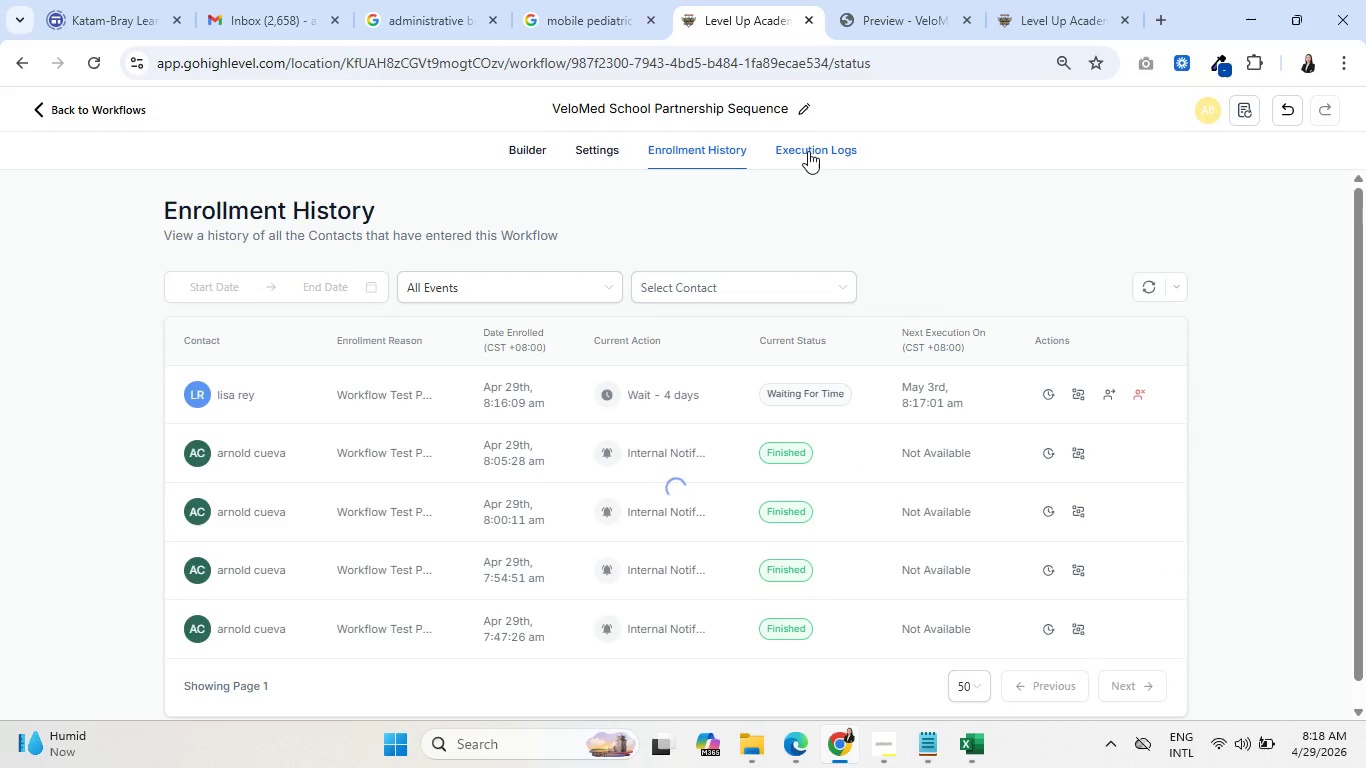 
left_click([808, 151])
 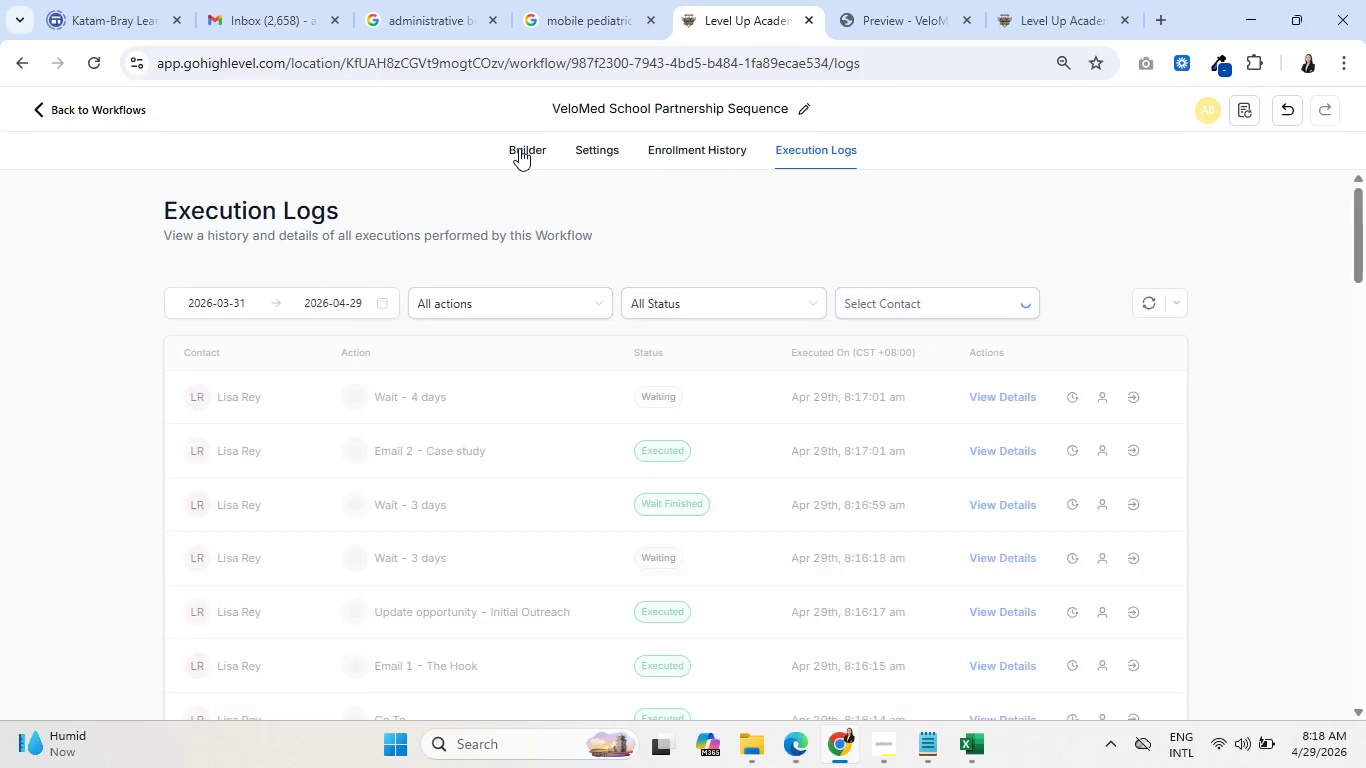 
left_click([519, 147])
 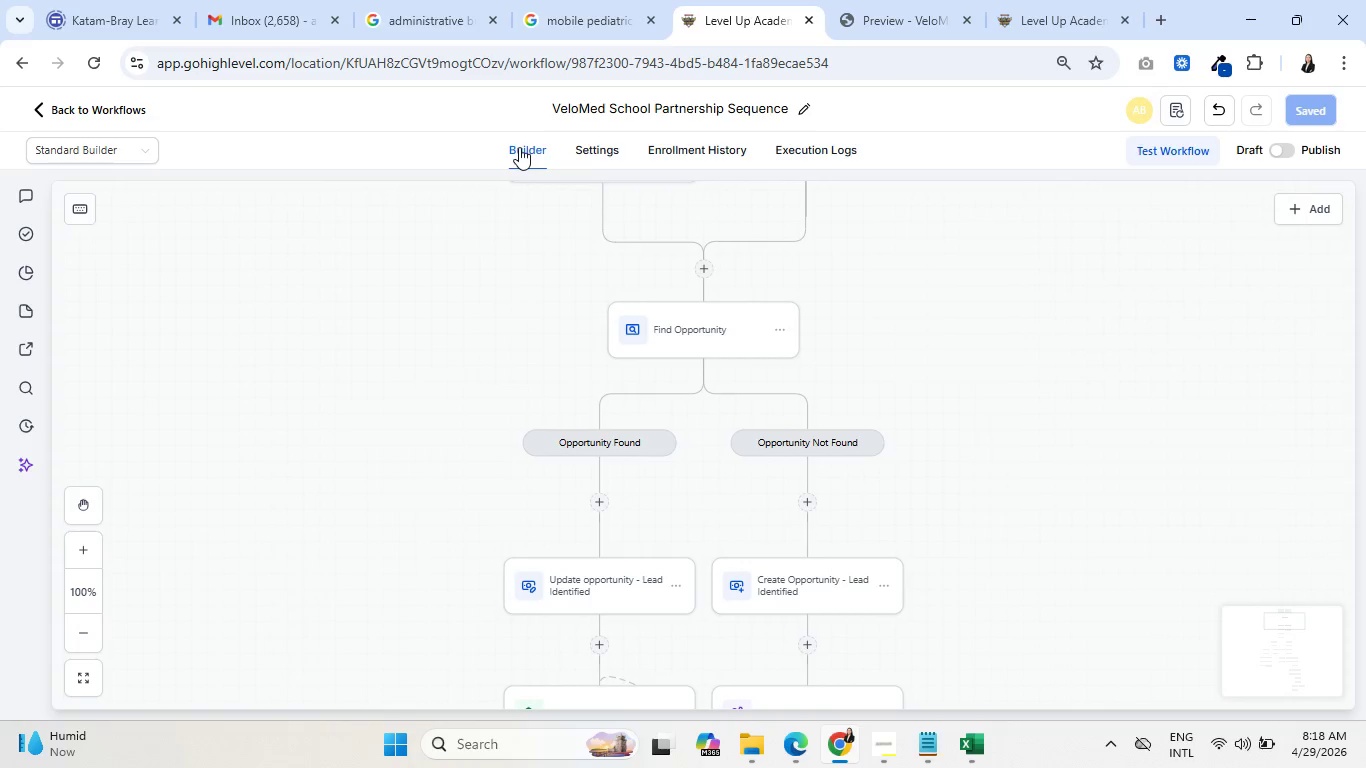 
scroll: coordinate [972, 407], scroll_direction: down, amount: 17.0
 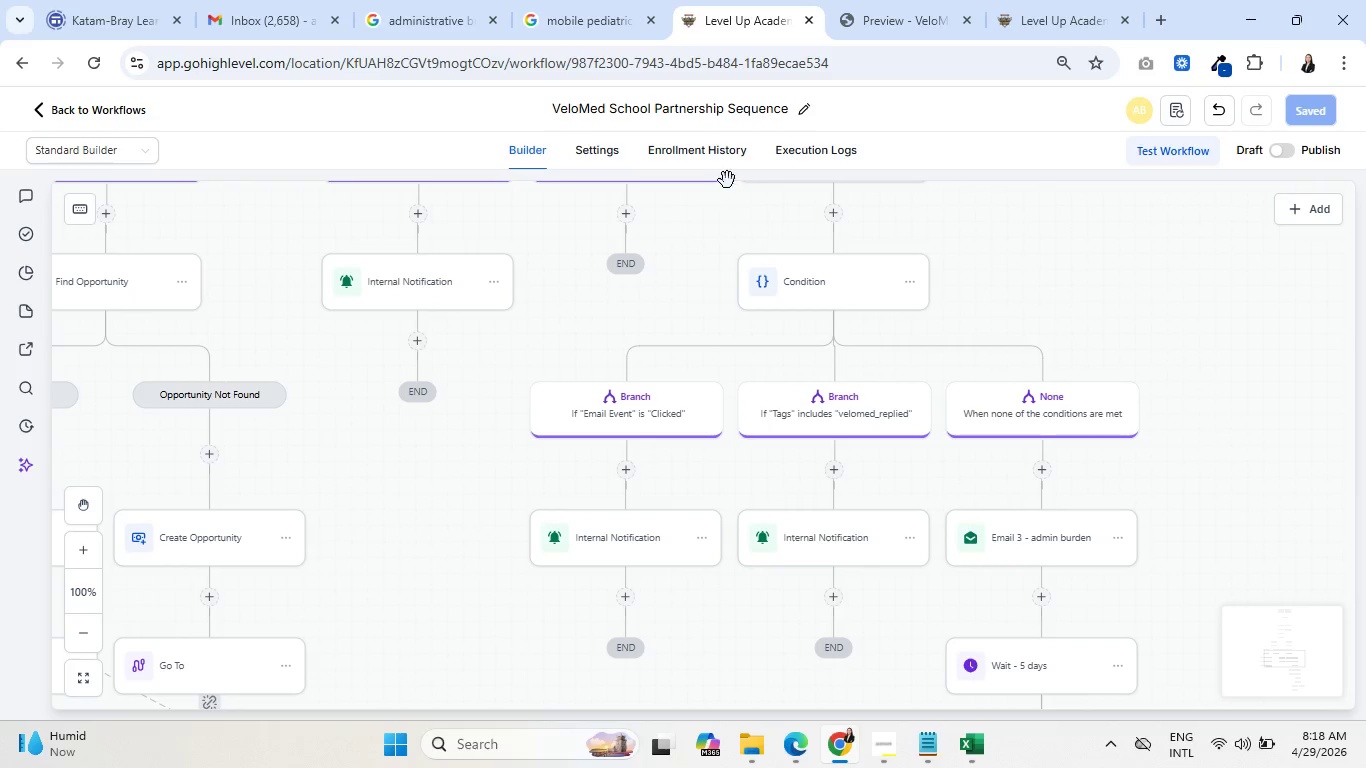 
left_click([712, 157])
 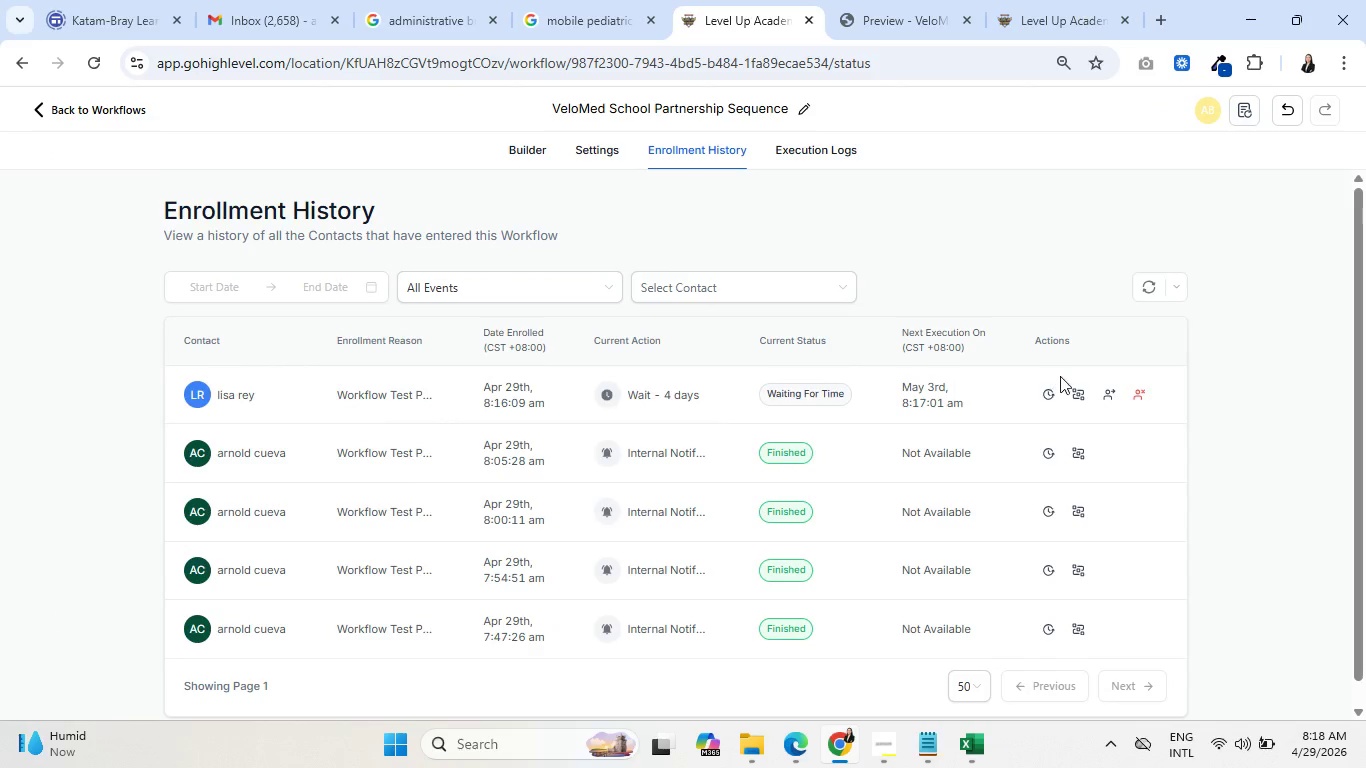 
left_click([1108, 397])
 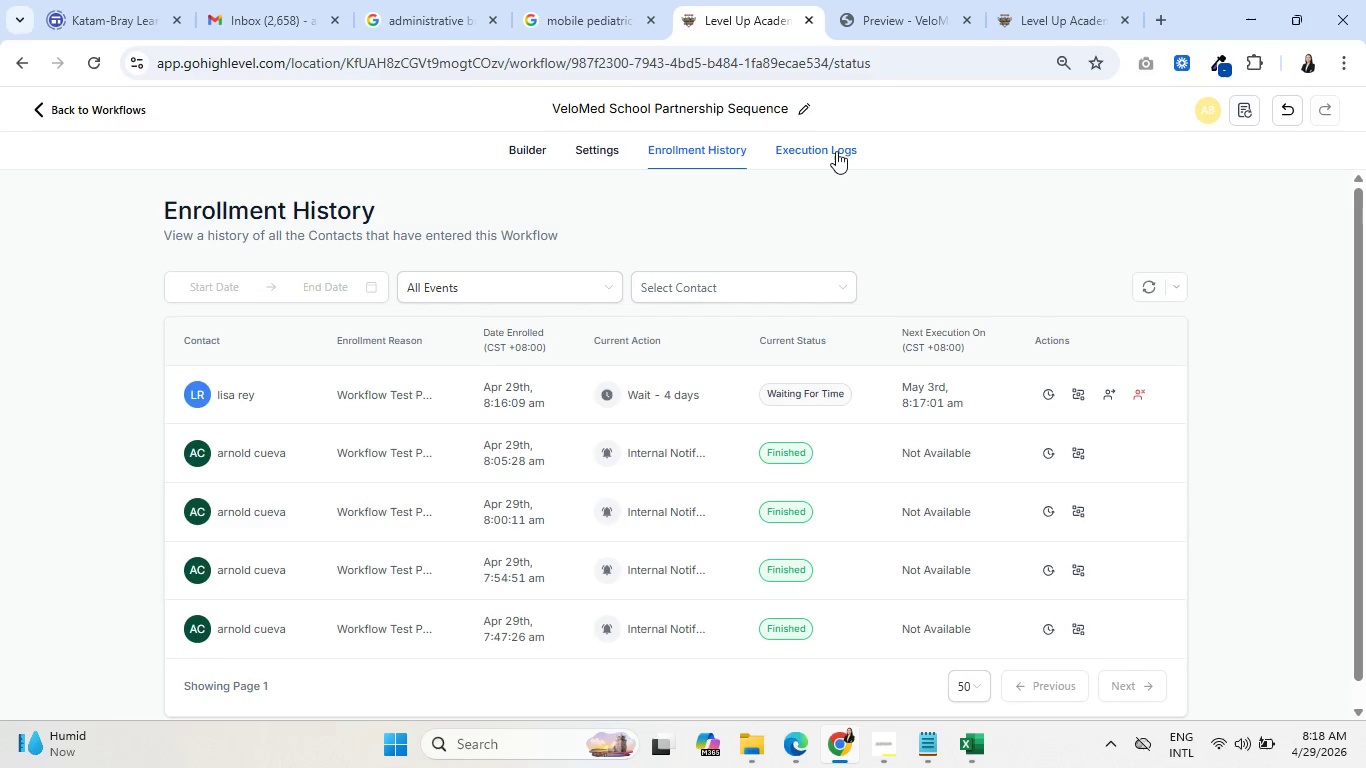 
left_click([815, 155])
 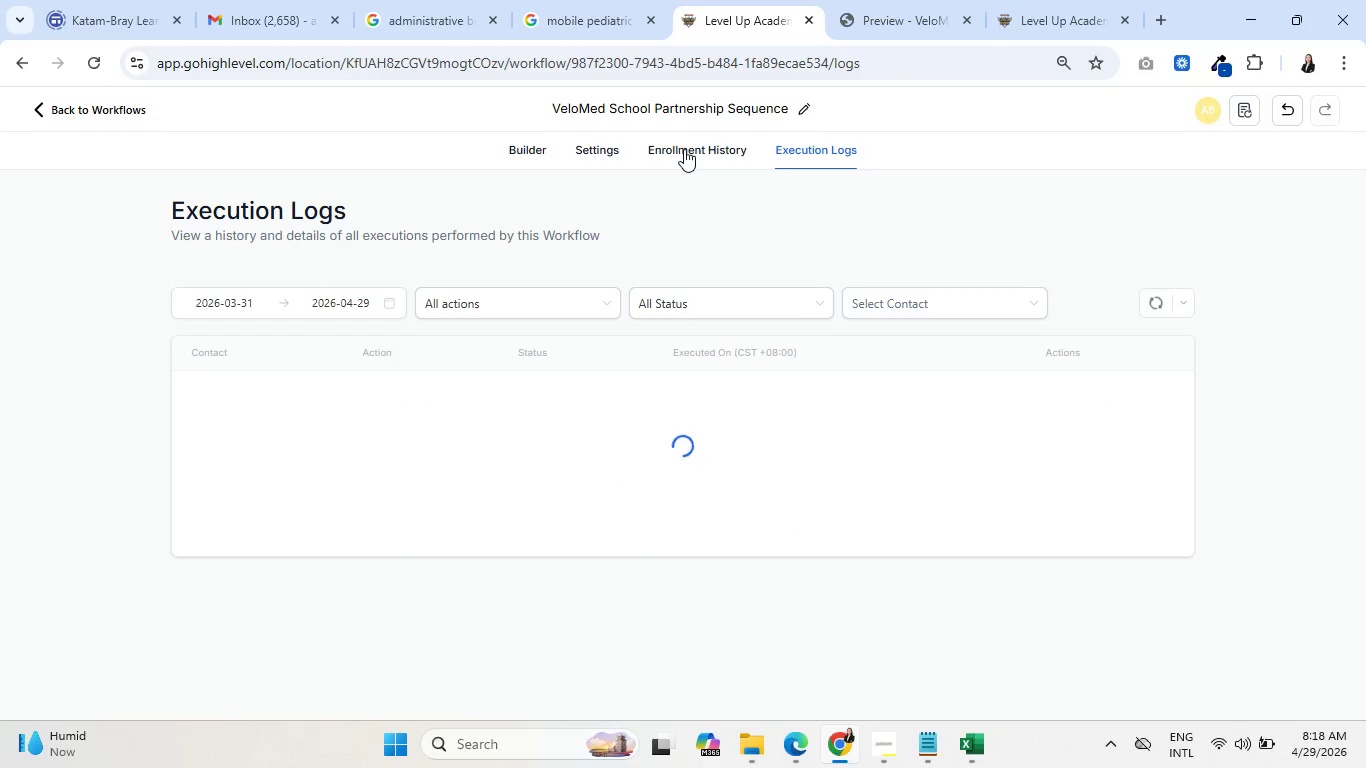 
left_click([684, 149])
 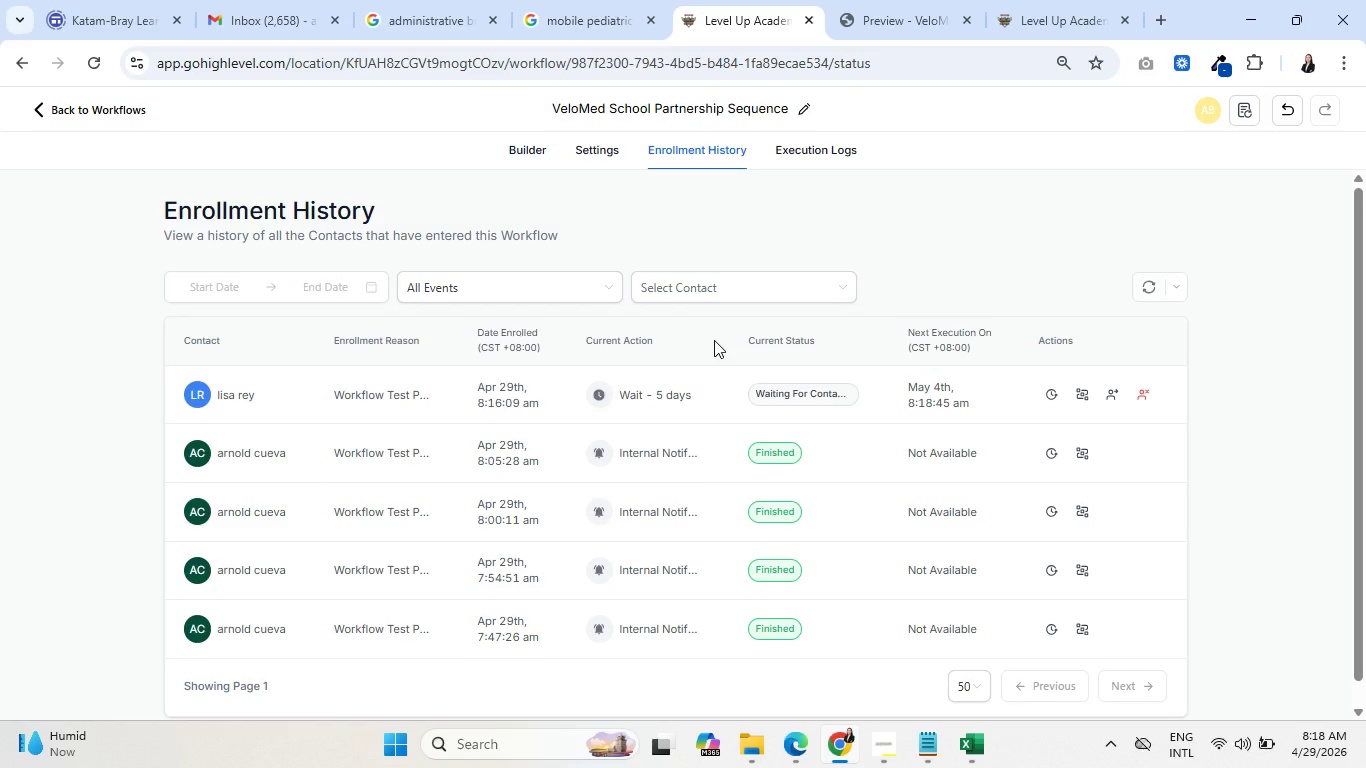 
wait(6.55)
 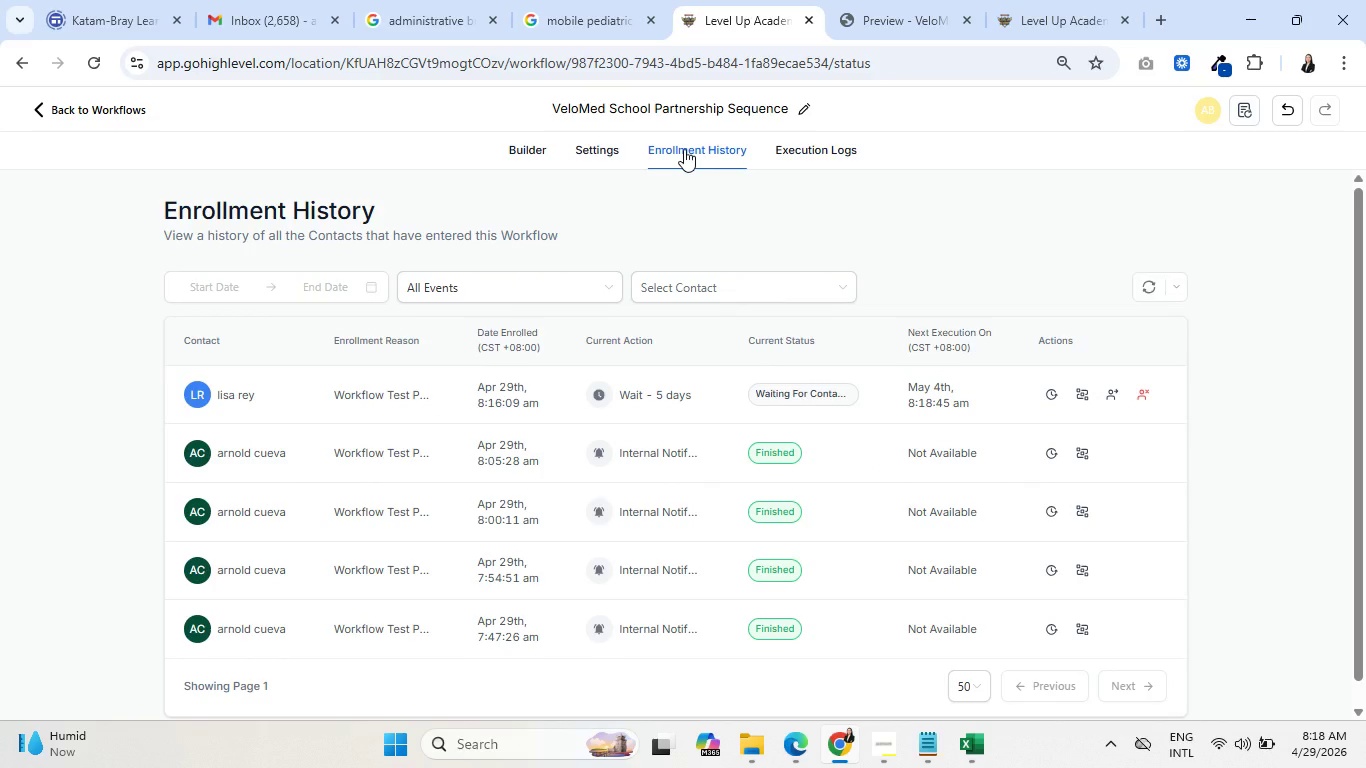 
scroll: coordinate [707, 361], scroll_direction: none, amount: 0.0
 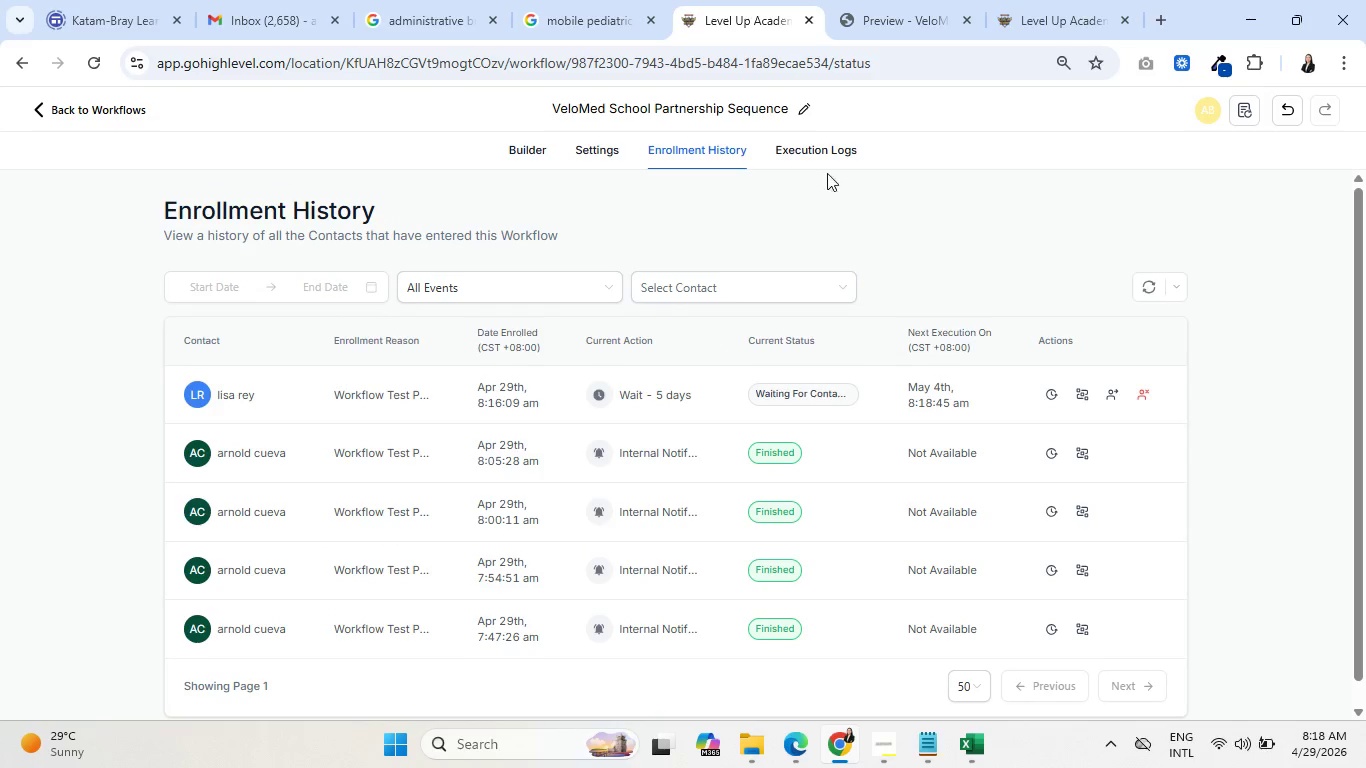 
left_click([793, 145])
 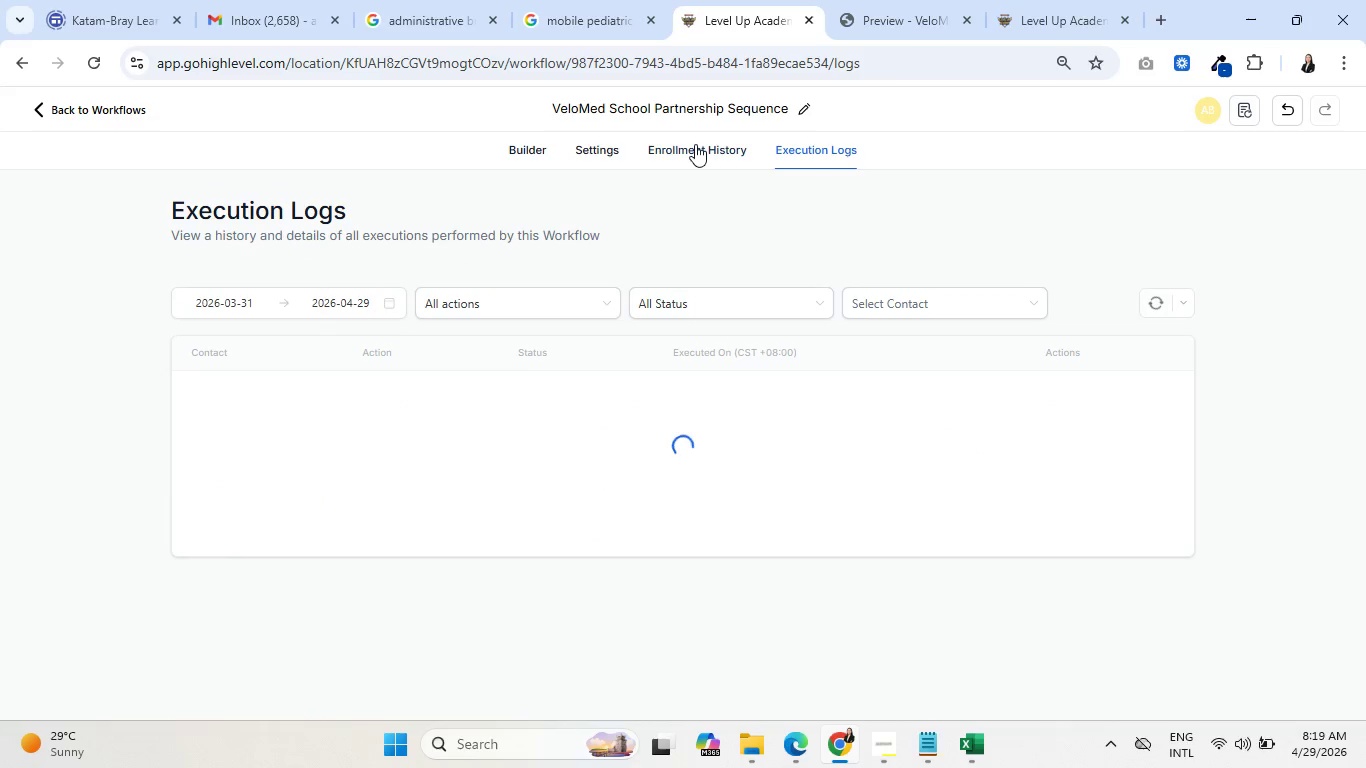 
left_click([695, 144])
 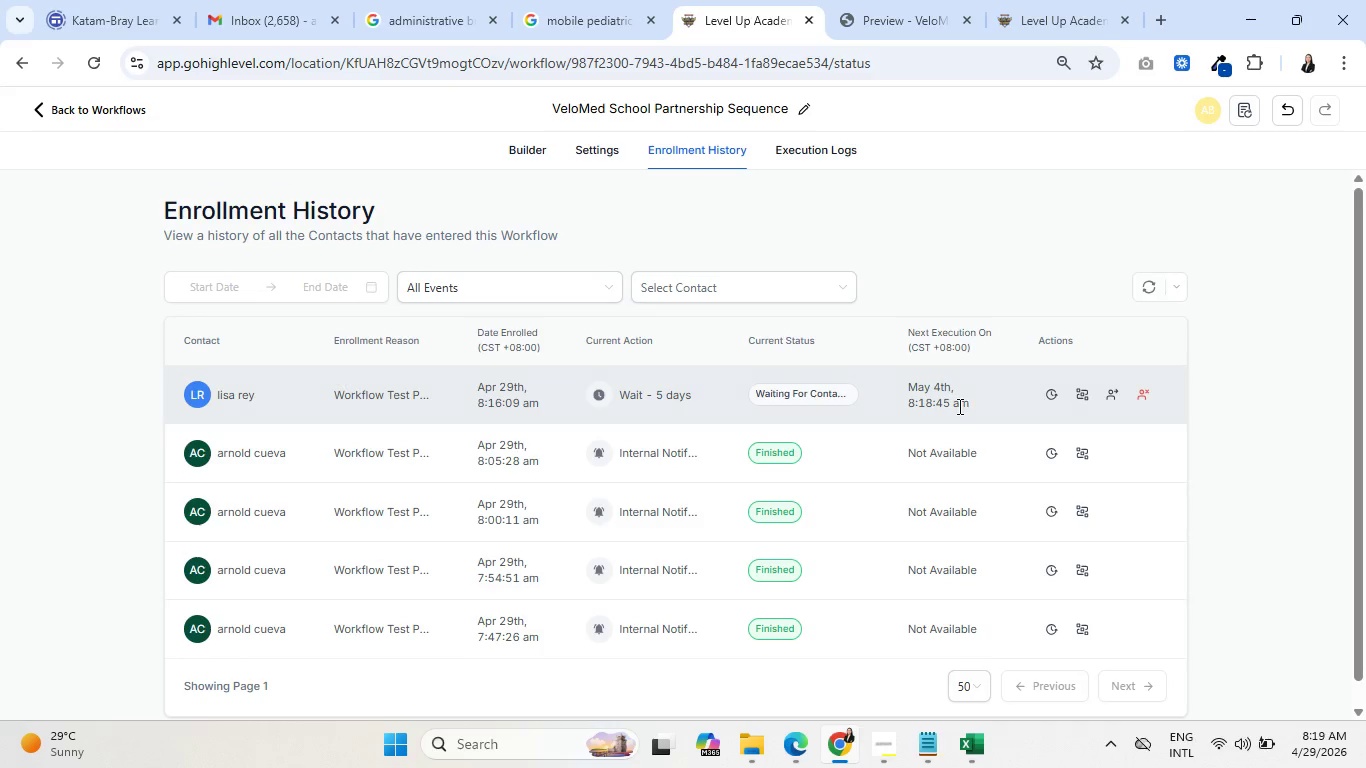 
left_click([1086, 394])
 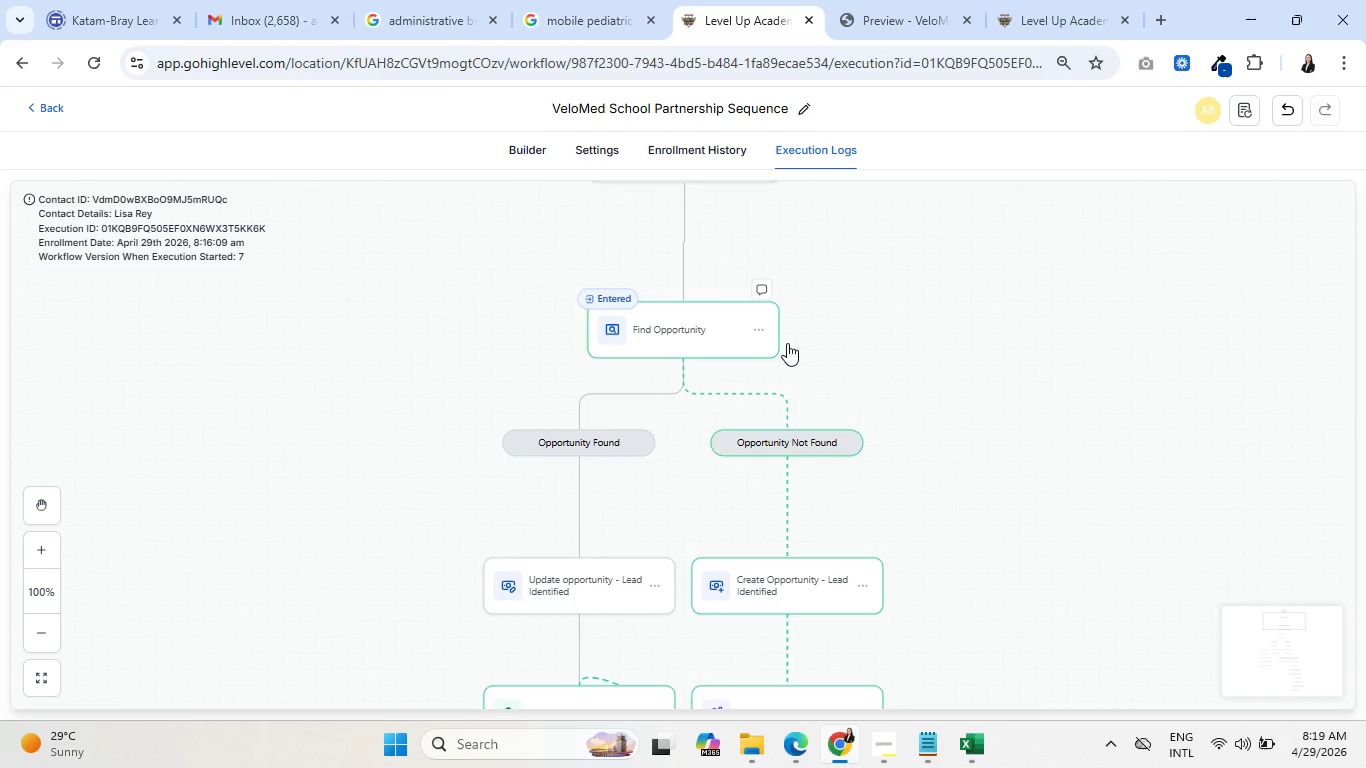 
scroll: coordinate [881, 557], scroll_direction: down, amount: 21.0
 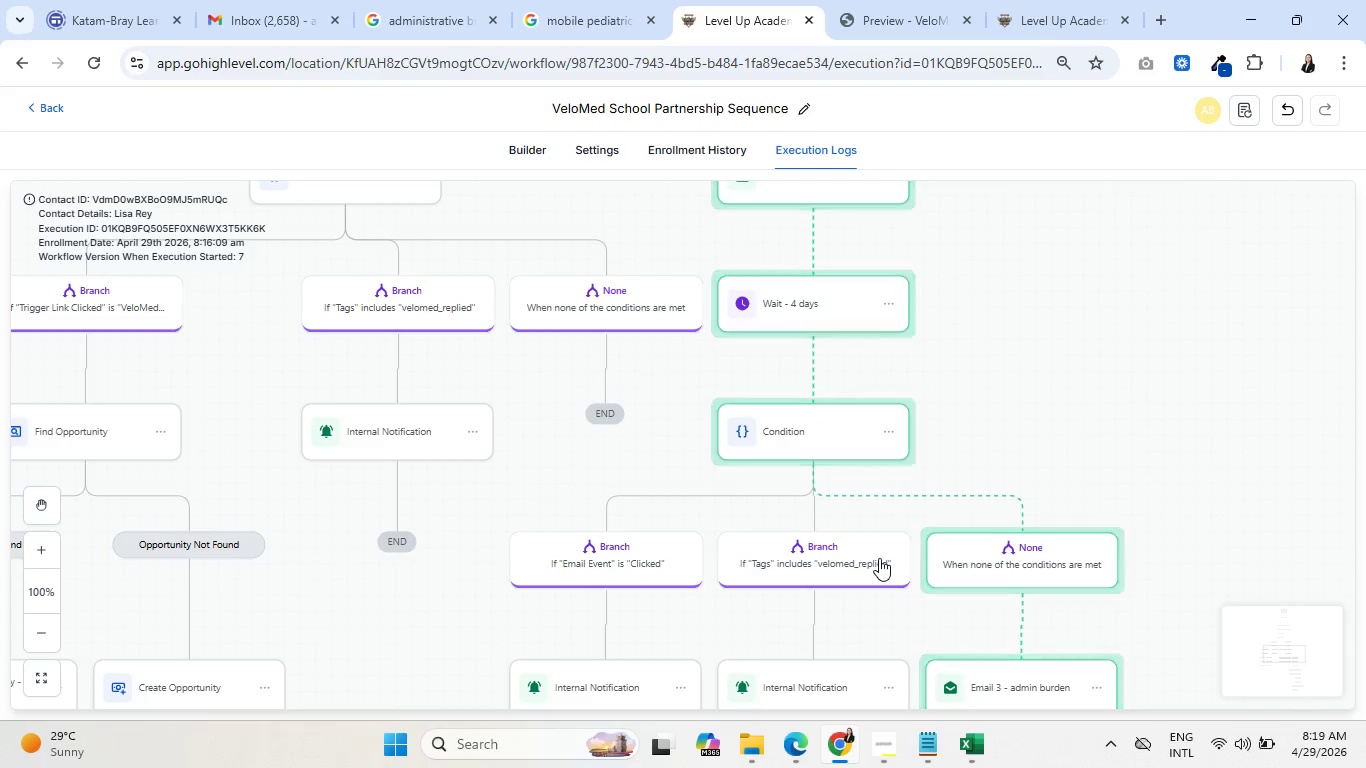 
scroll: coordinate [879, 558], scroll_direction: up, amount: 3.0
 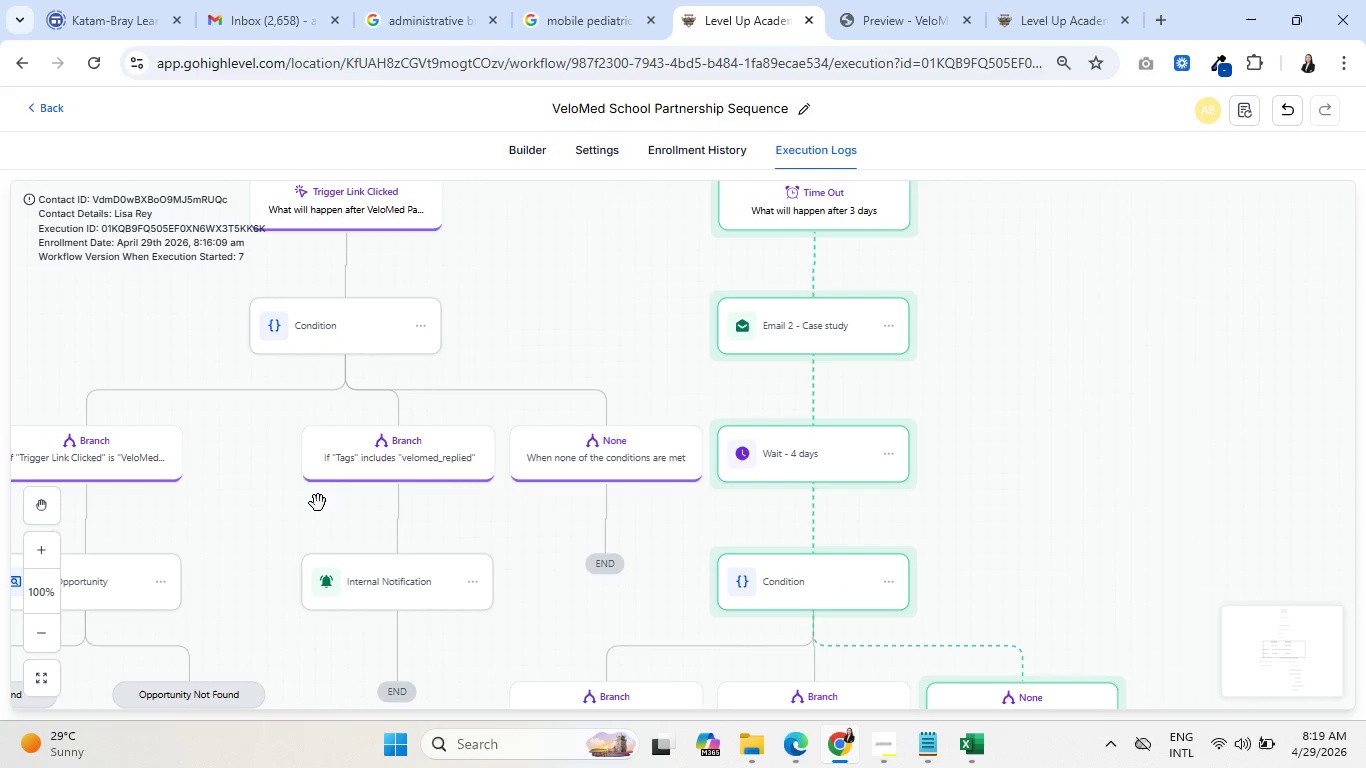 
left_click_drag(start_coordinate=[530, 334], to_coordinate=[603, 383])
 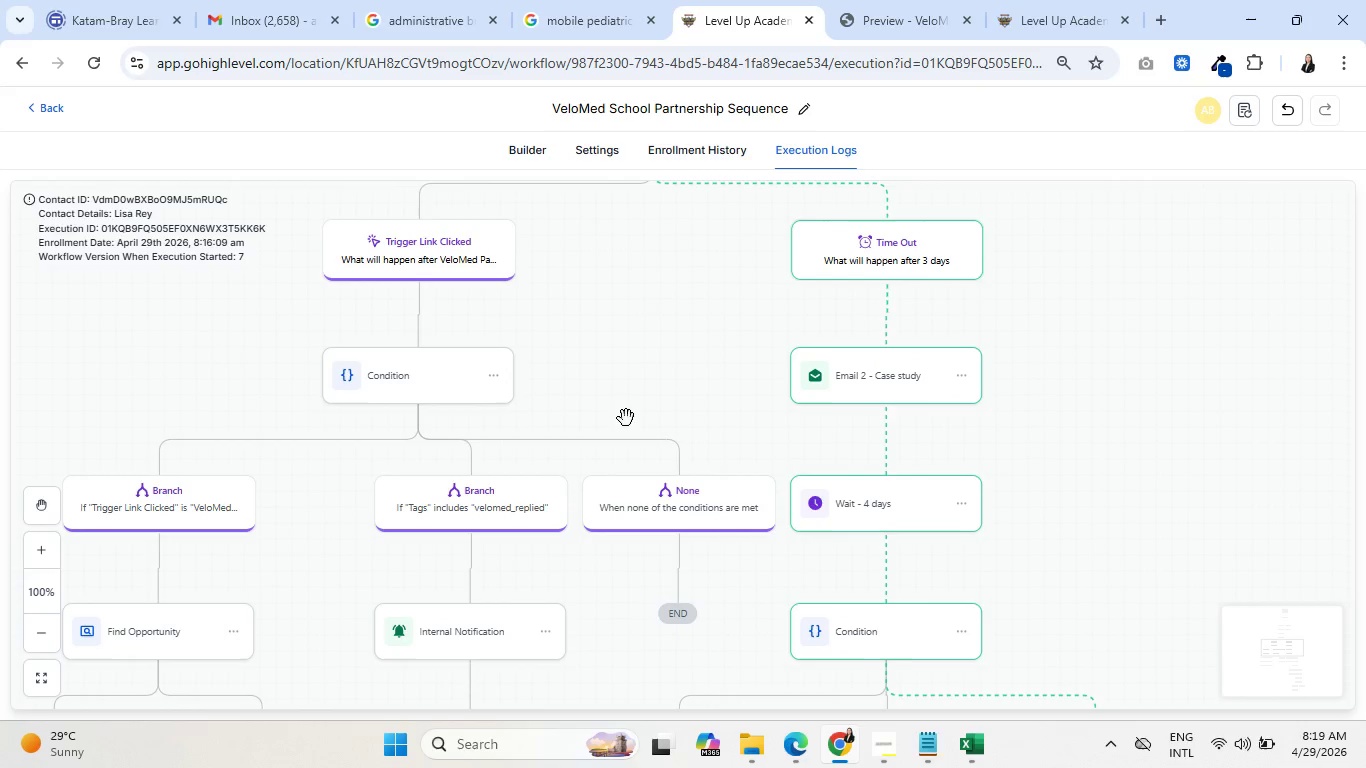 
left_click_drag(start_coordinate=[661, 302], to_coordinate=[577, 481])
 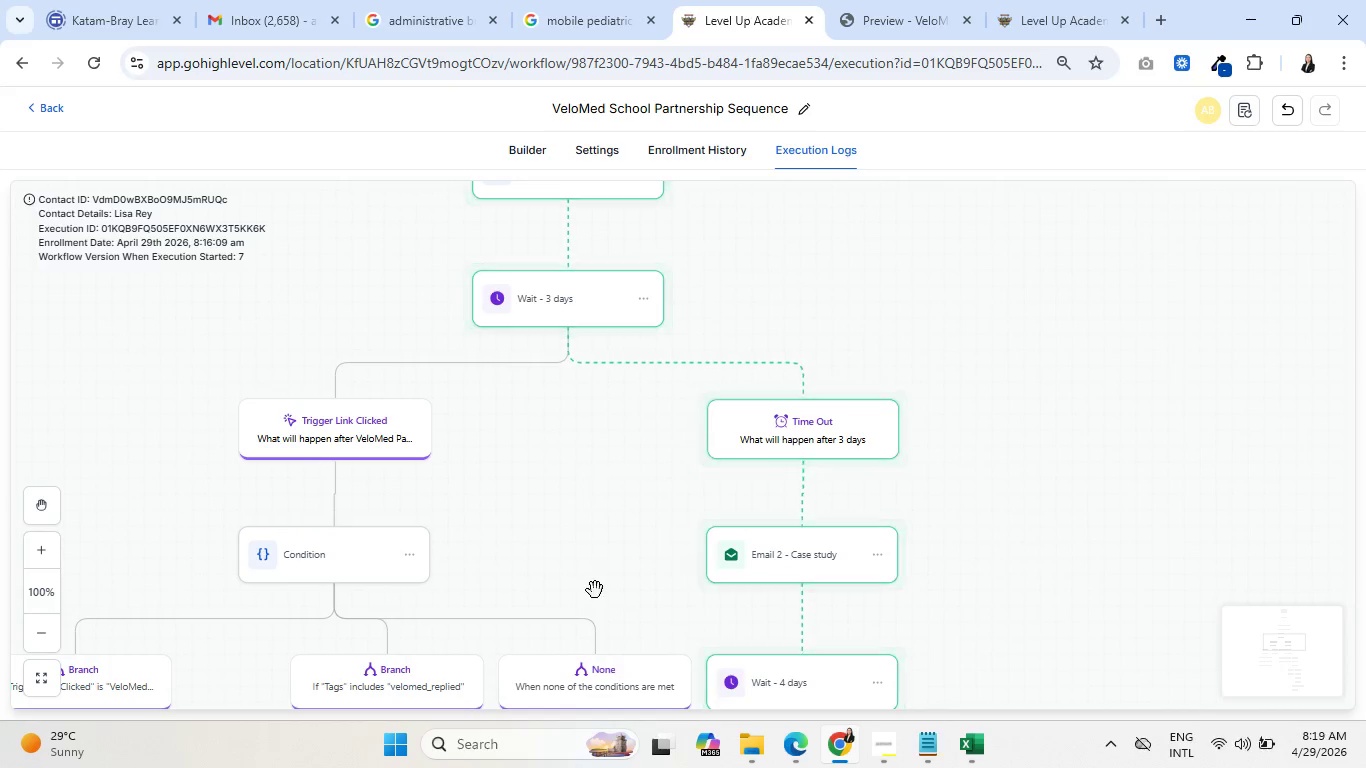 
left_click_drag(start_coordinate=[595, 590], to_coordinate=[568, 375])
 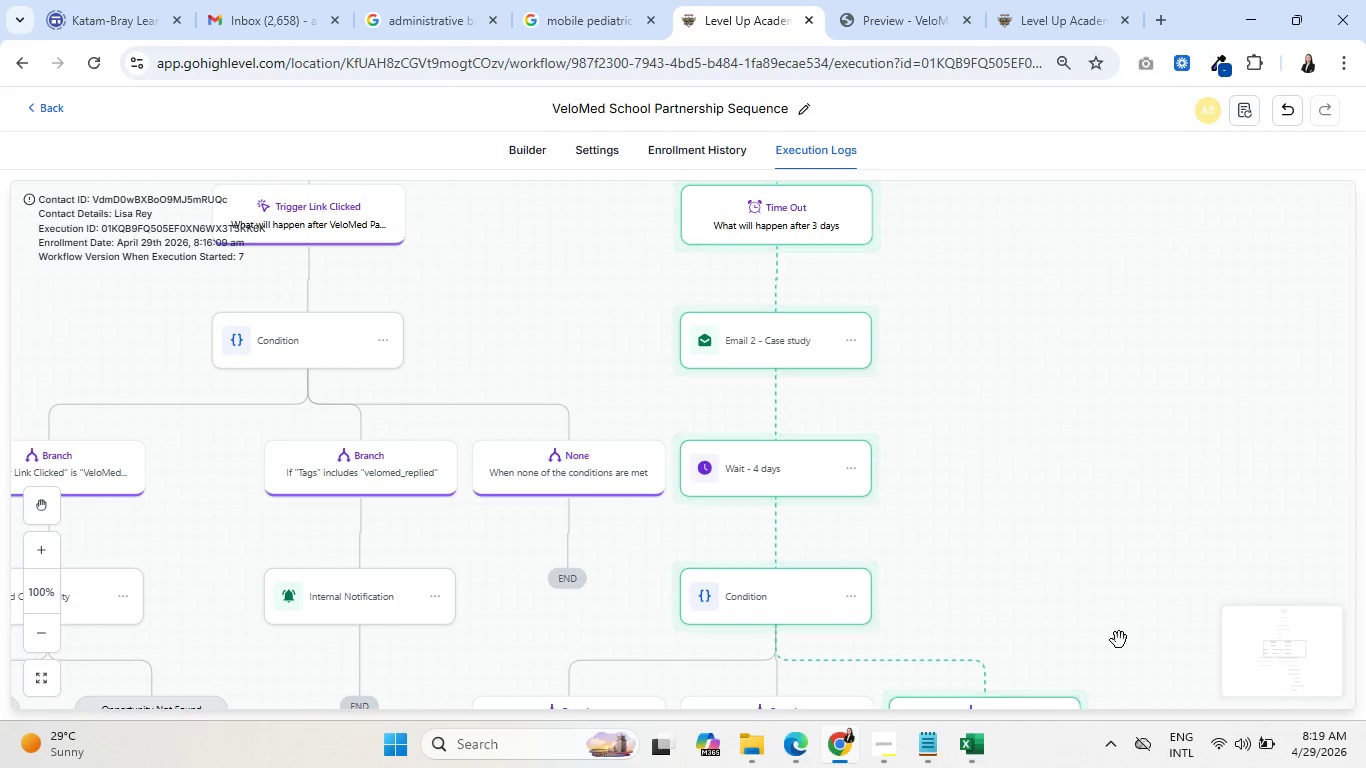 
left_click_drag(start_coordinate=[1095, 593], to_coordinate=[1131, 371])
 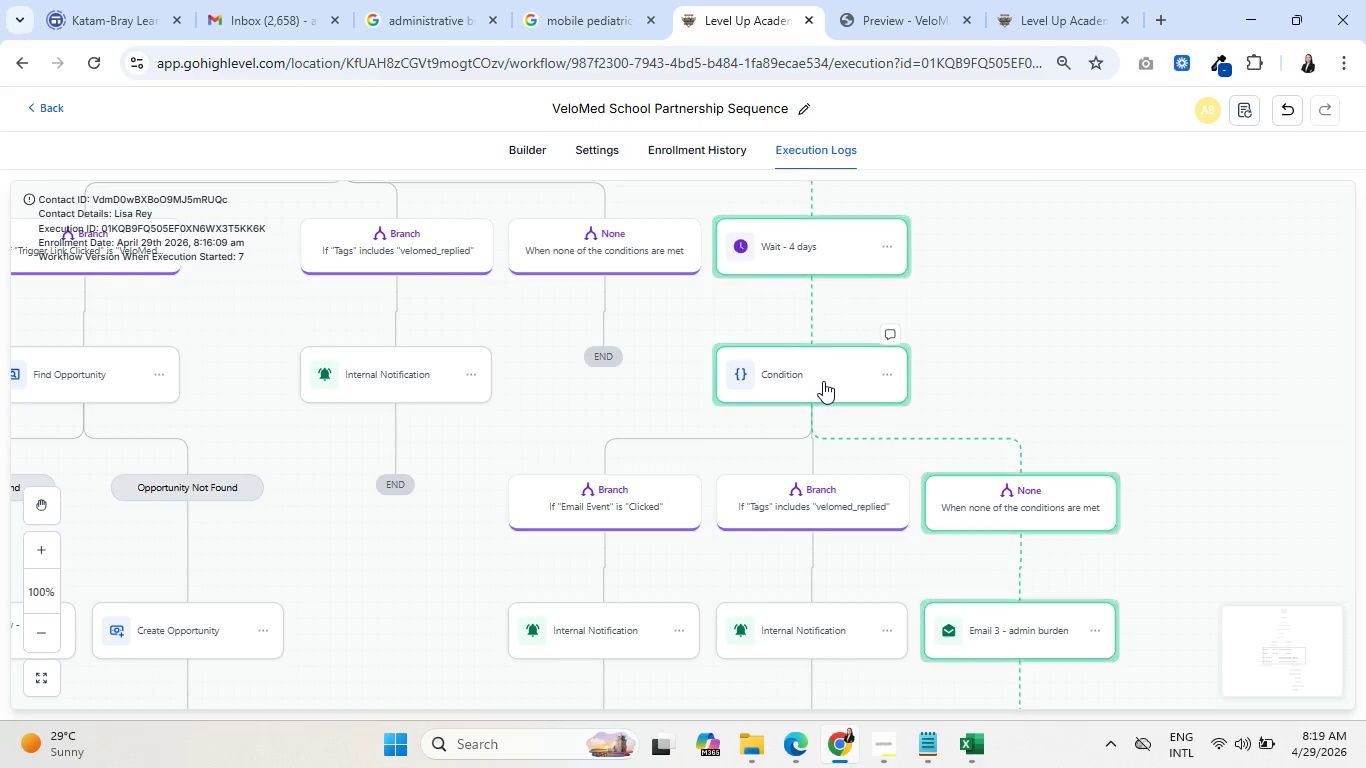 
wait(10.08)
 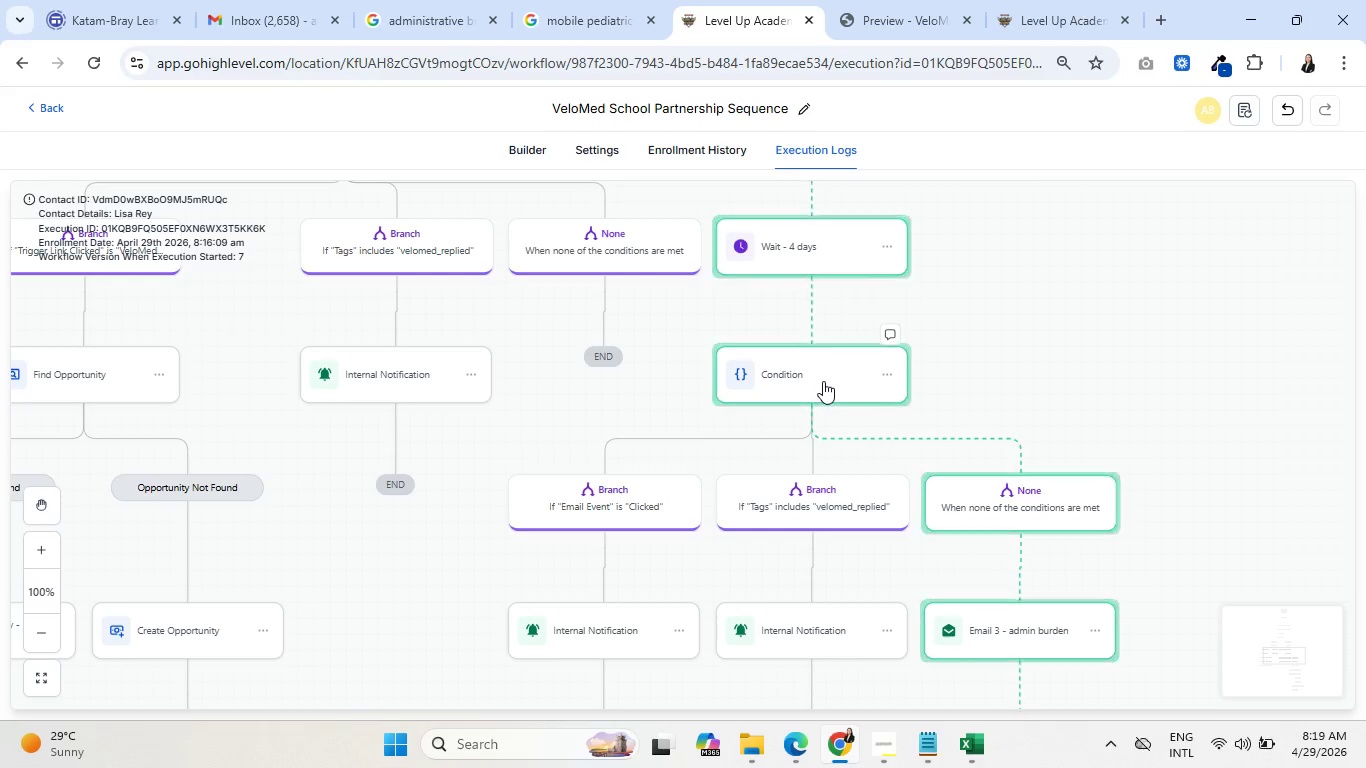 
left_click([823, 381])
 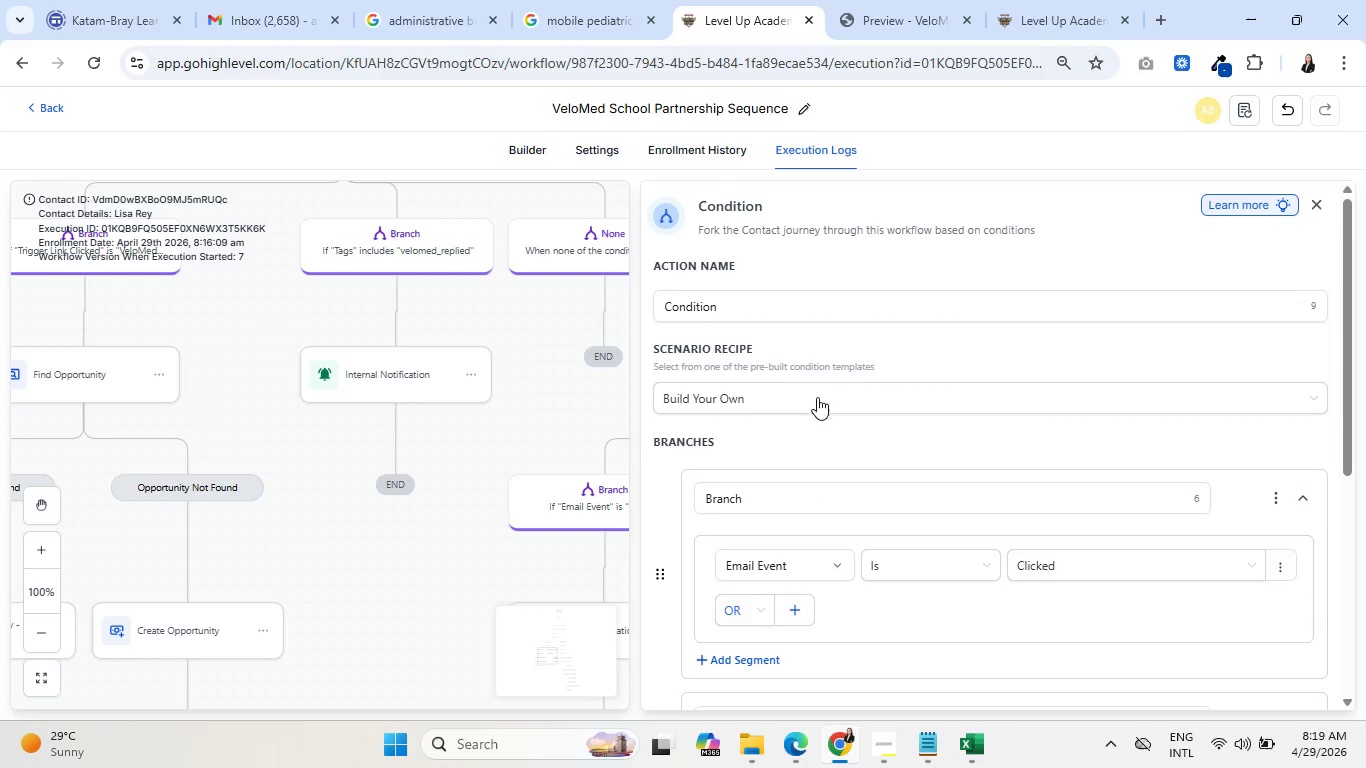 
scroll: coordinate [961, 508], scroll_direction: down, amount: 2.0
 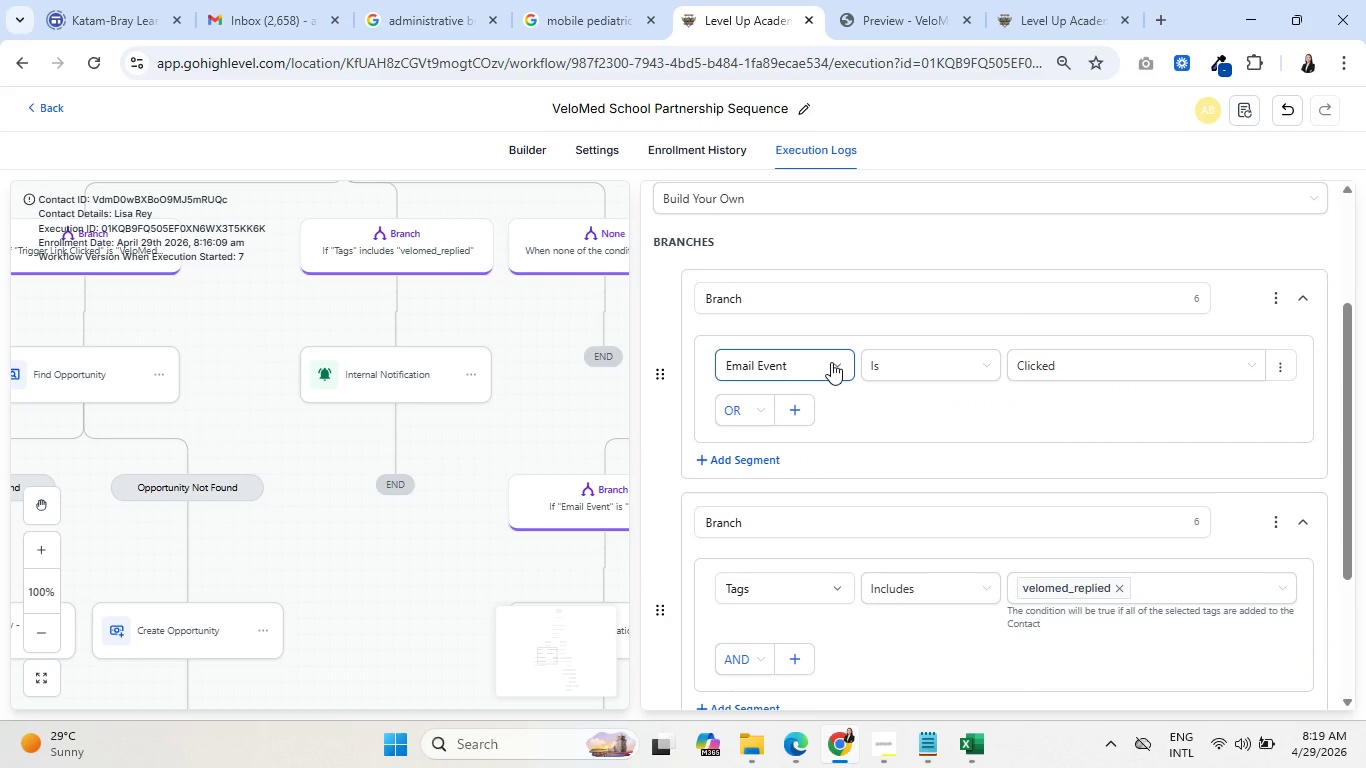 
left_click([831, 362])
 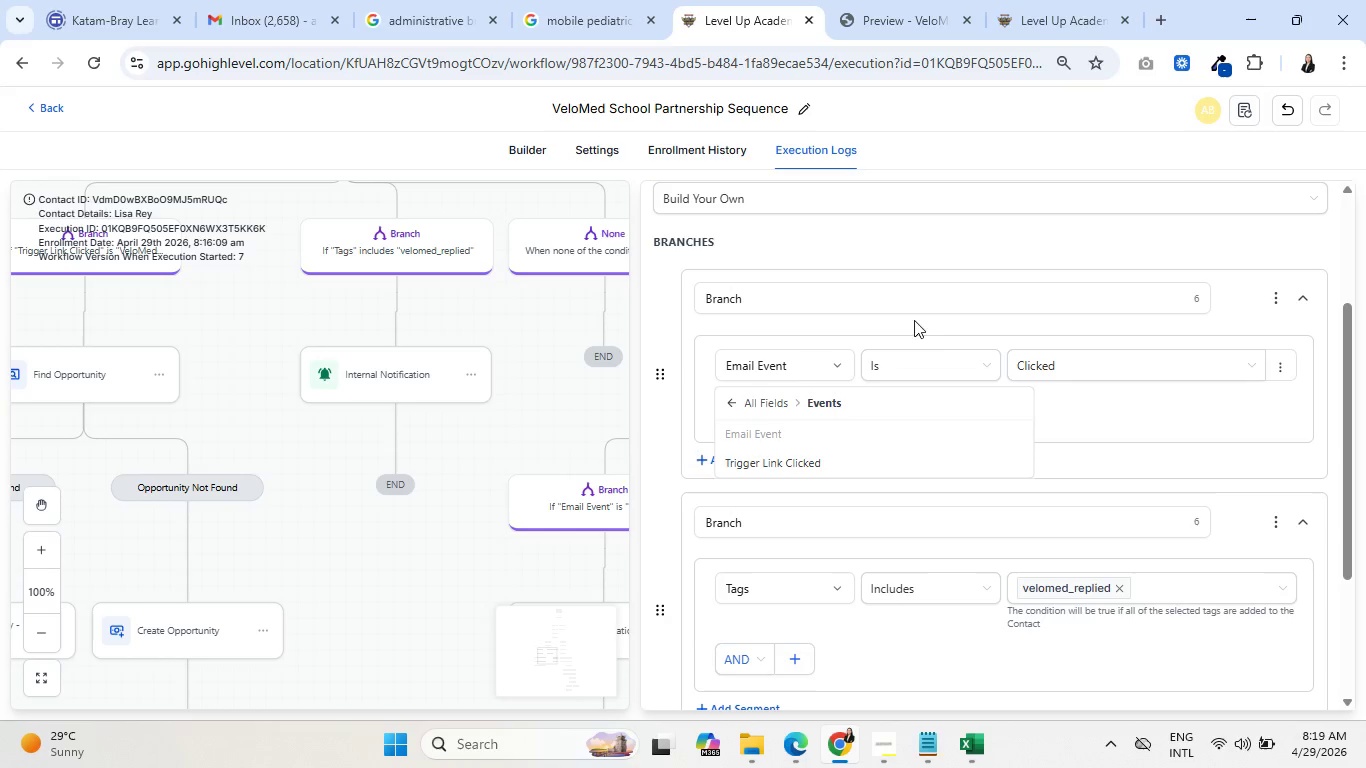 
wait(15.83)
 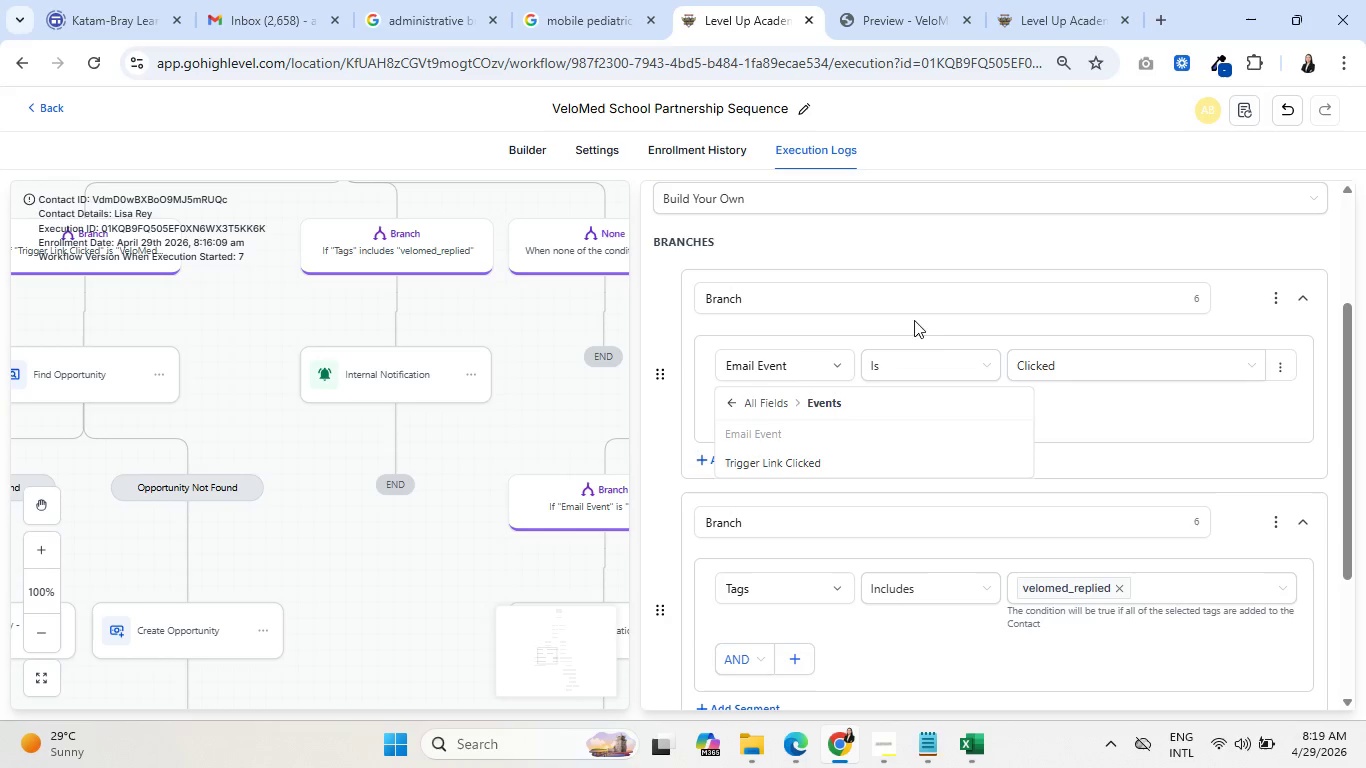 
left_click([518, 415])
 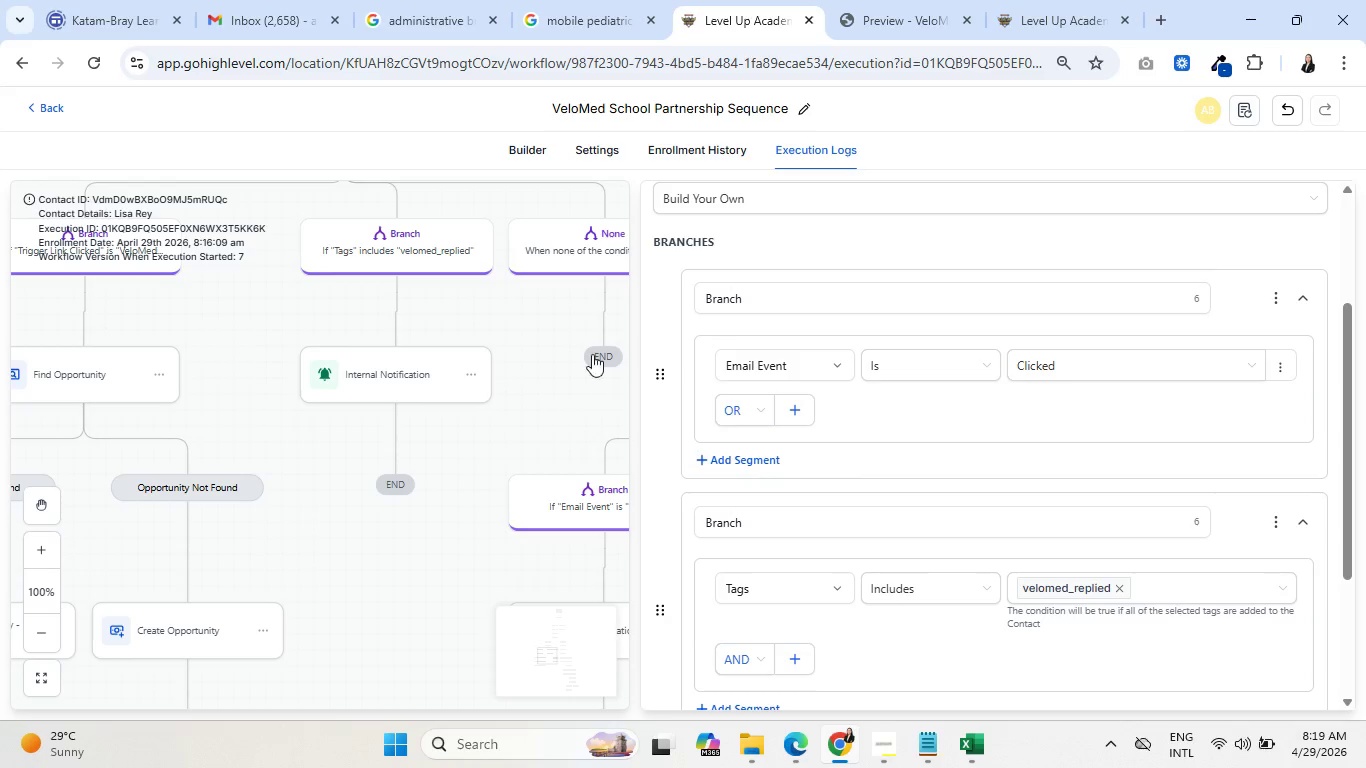 
left_click([522, 158])
 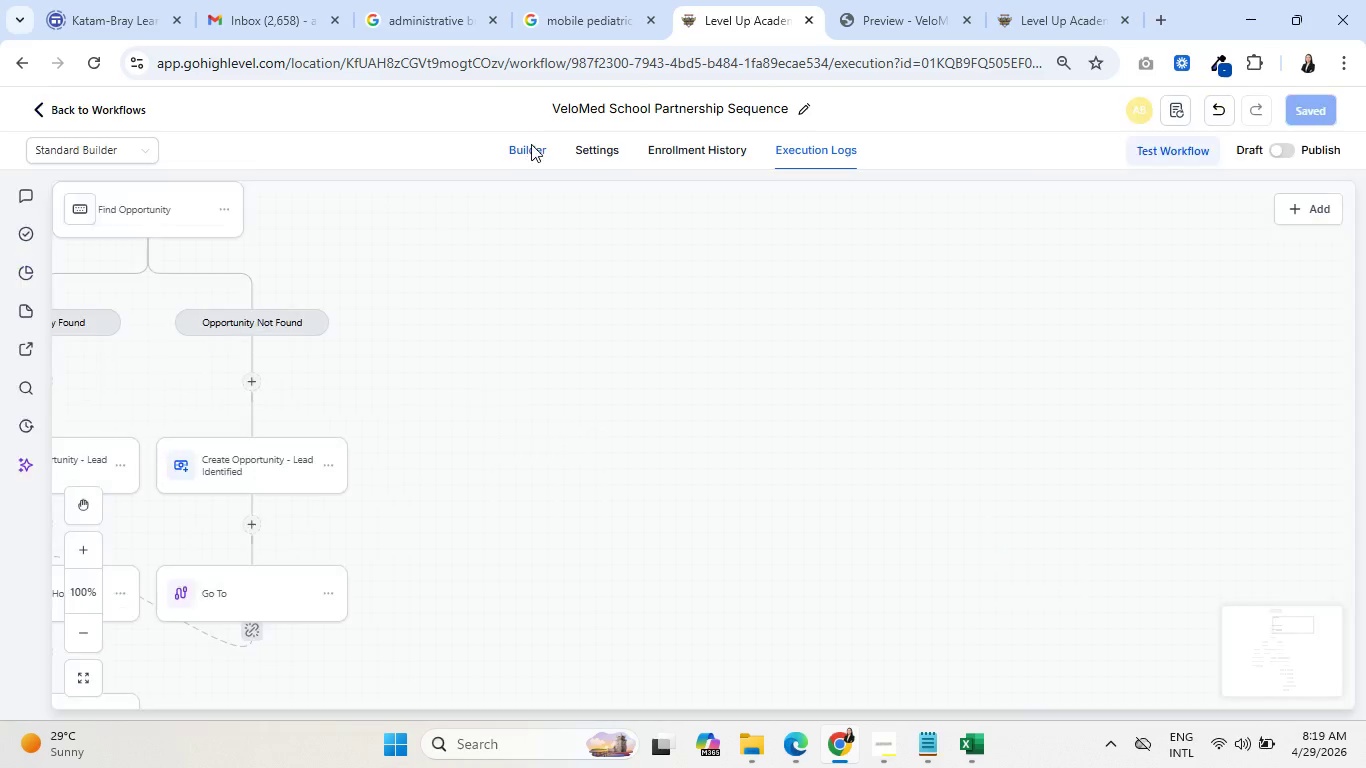 
left_click([531, 144])
 